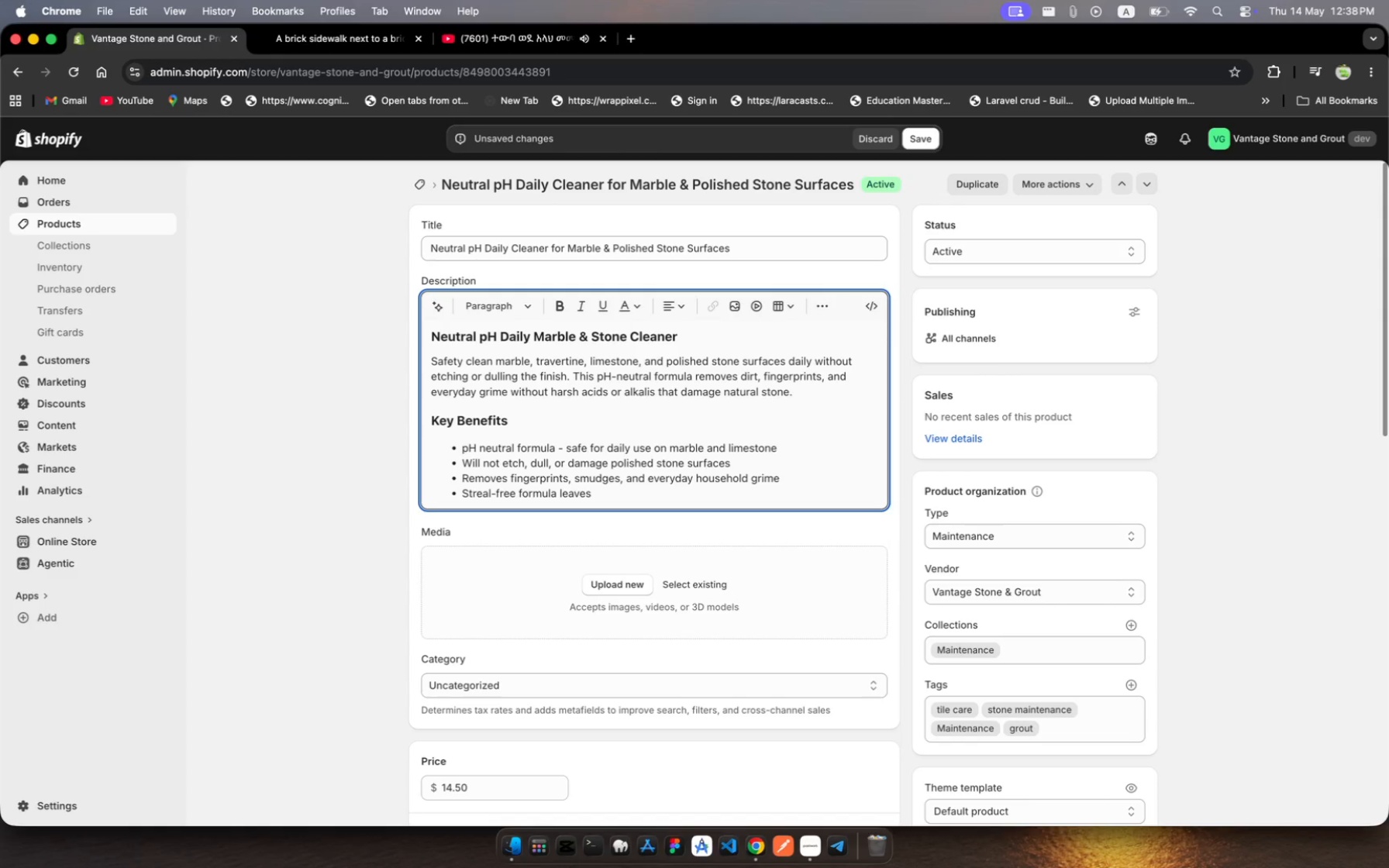 
wait(5.65)
 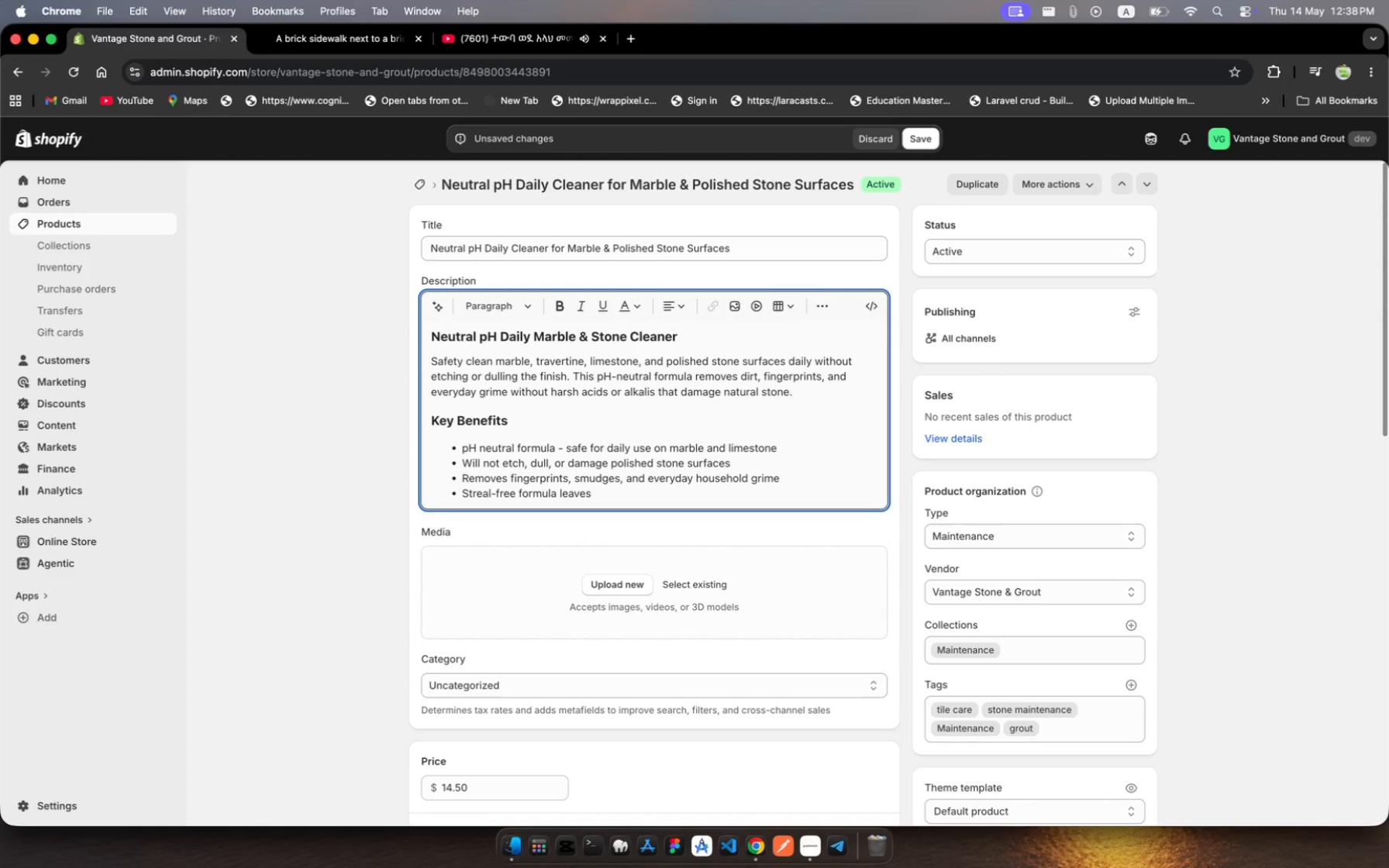 
type(a clean residue)
 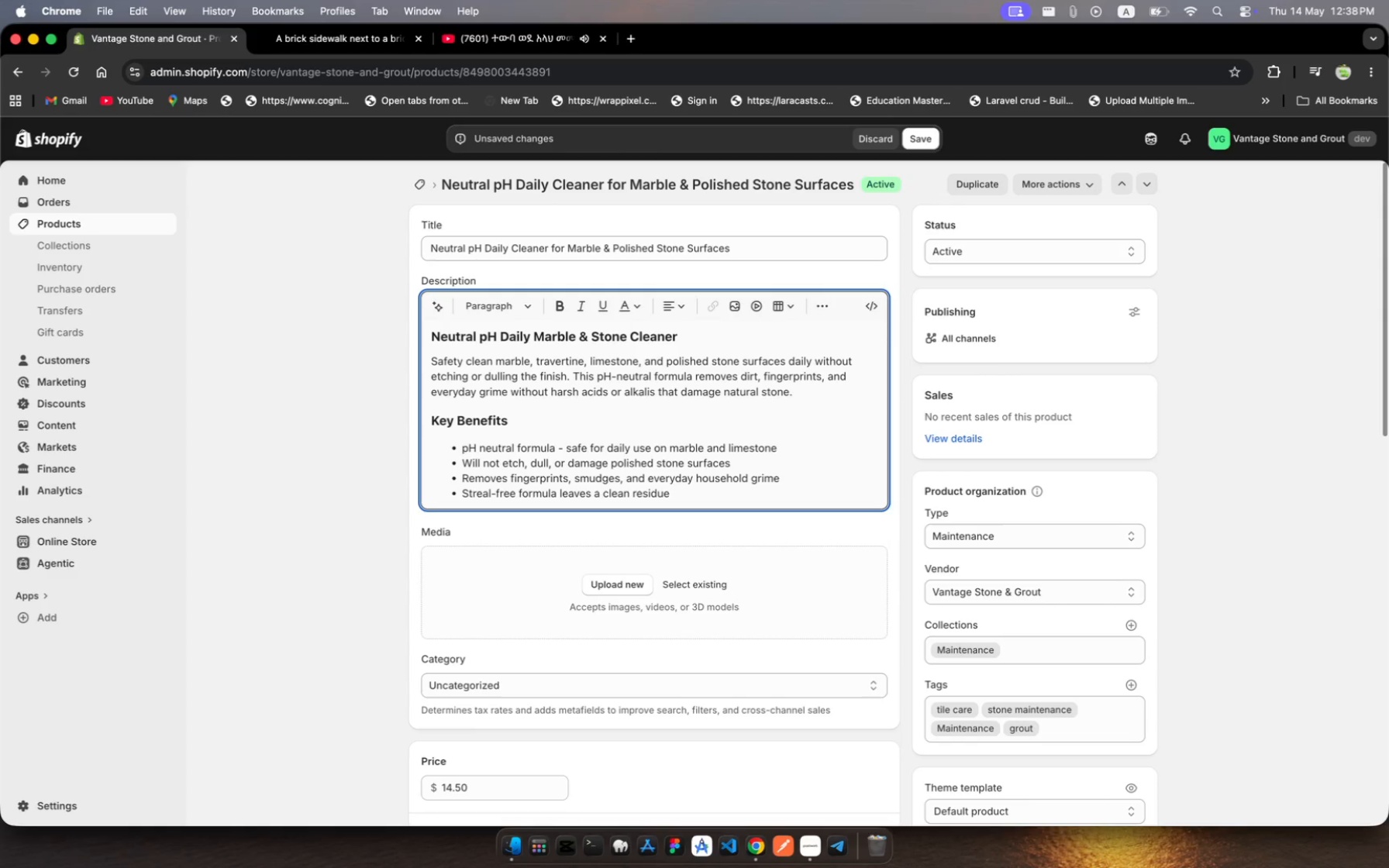 
wait(6.26)
 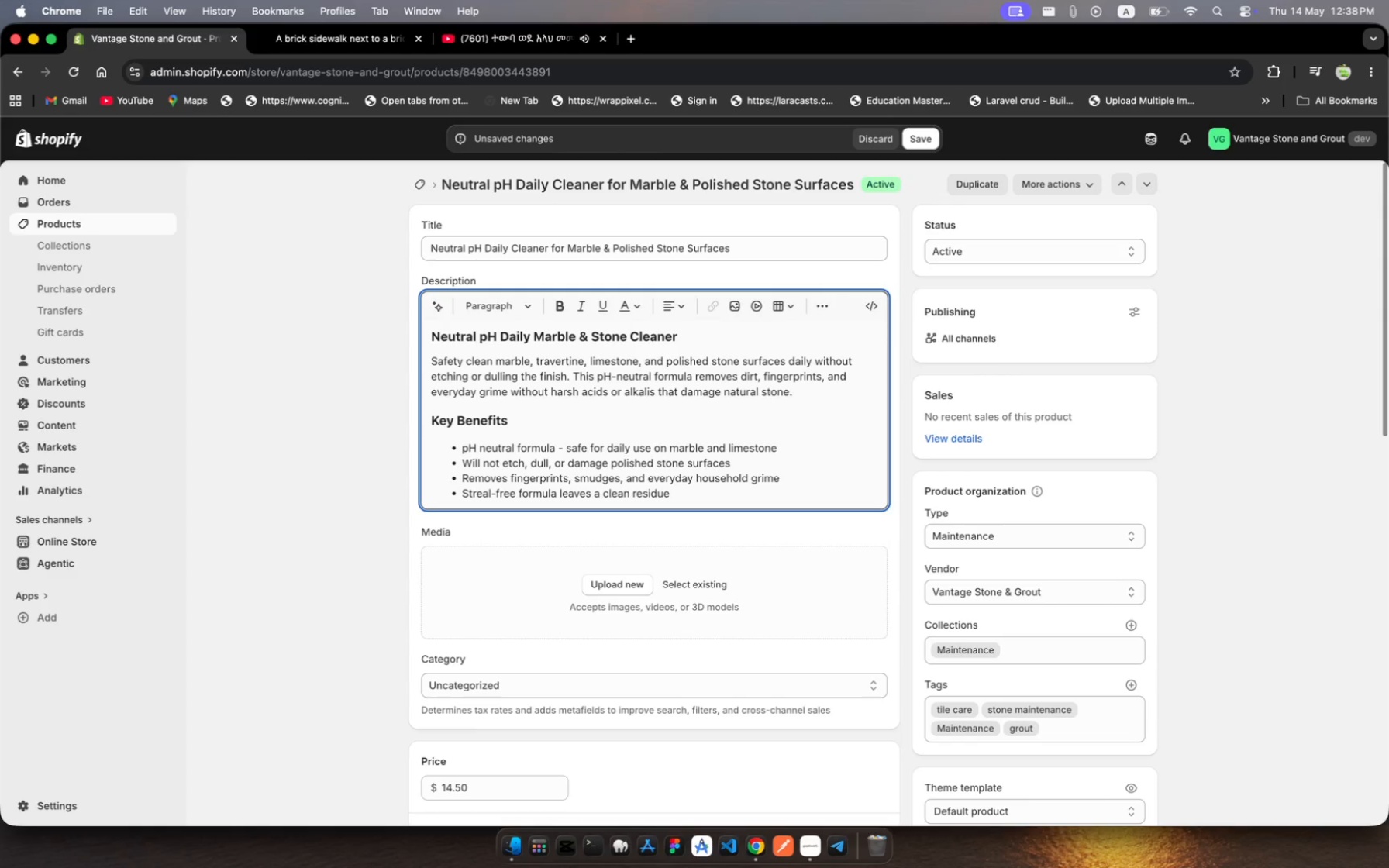 
type(-free surfae)
 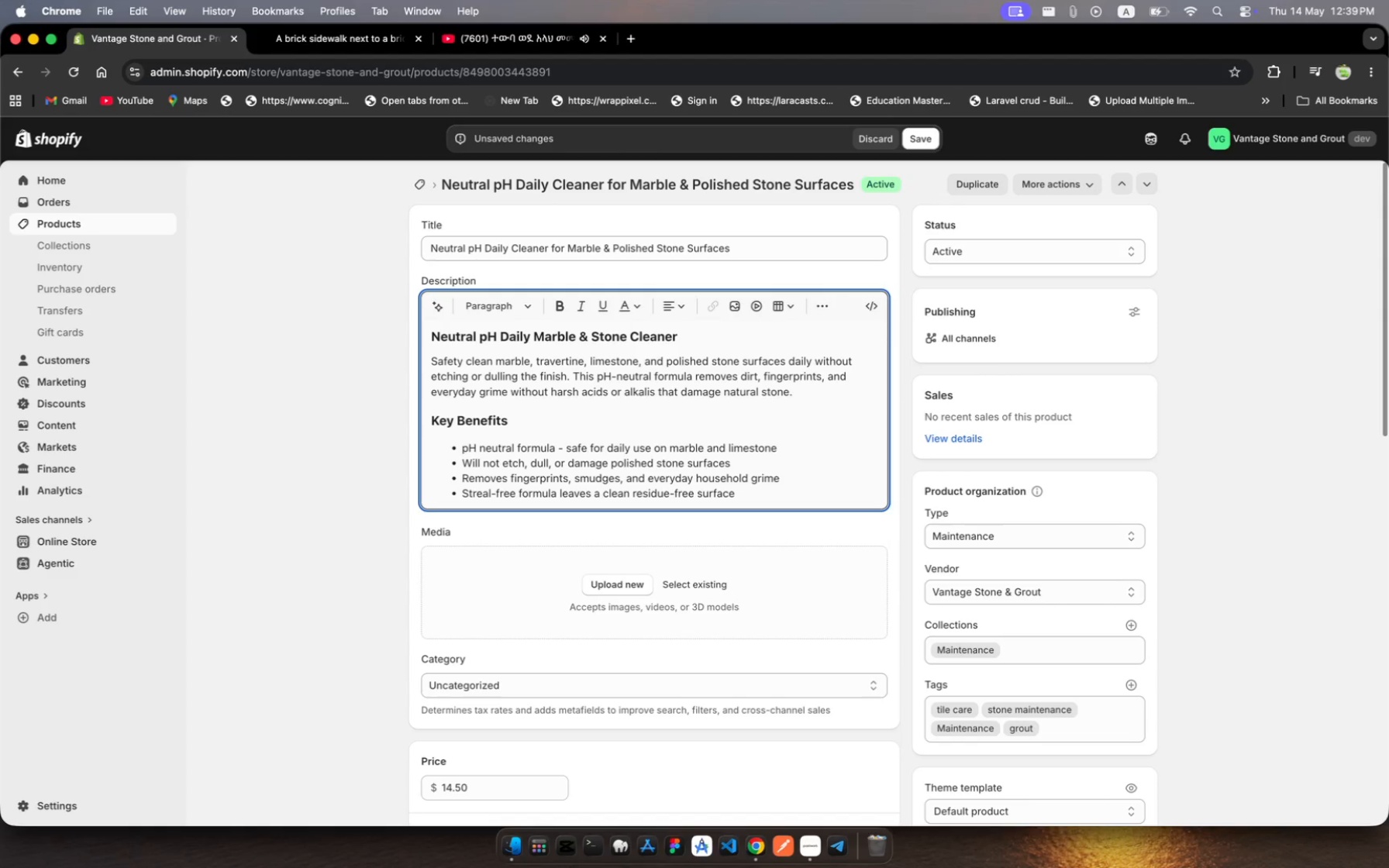 
hold_key(key=C, duration=0.37)
 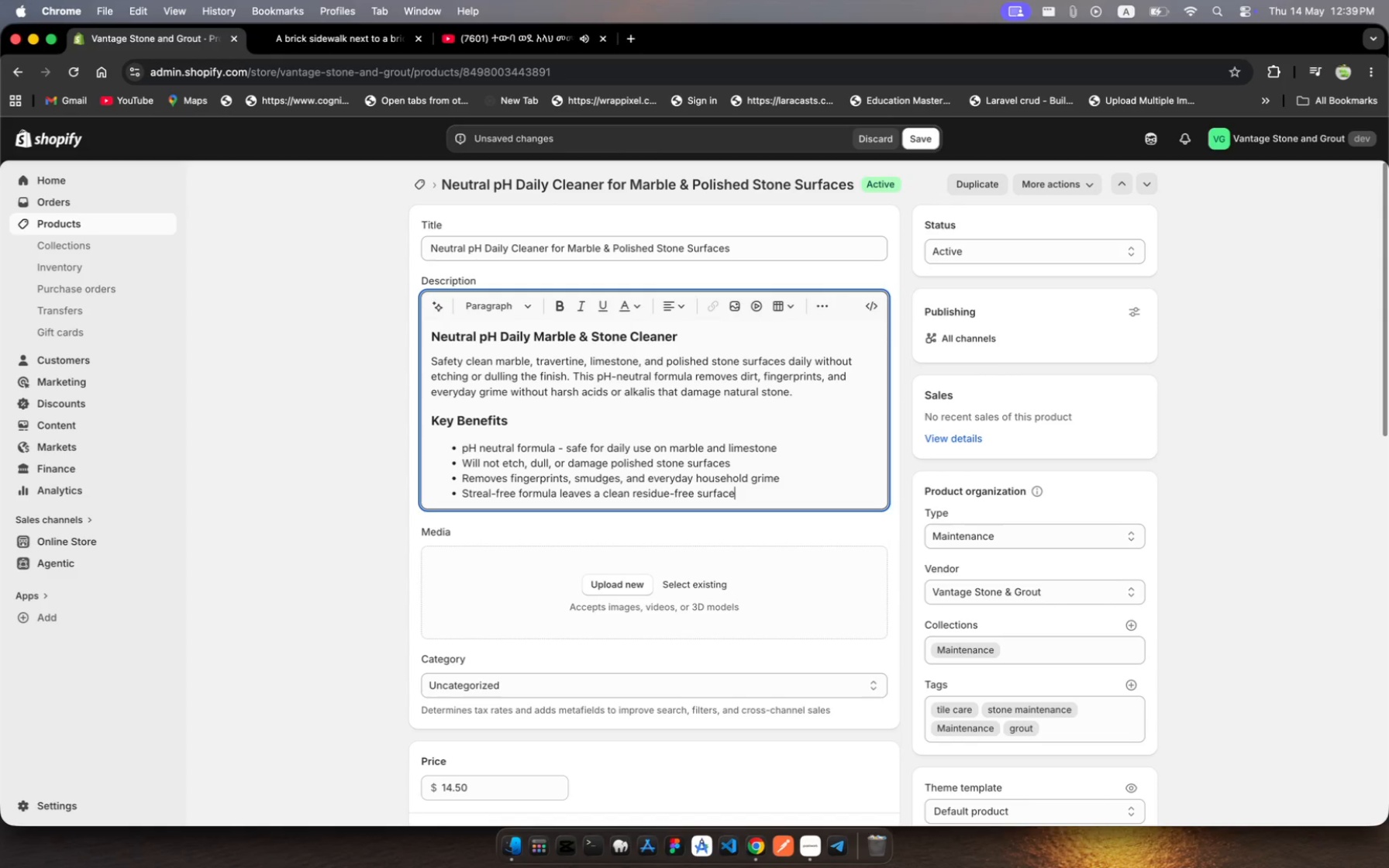 
wait(5.27)
 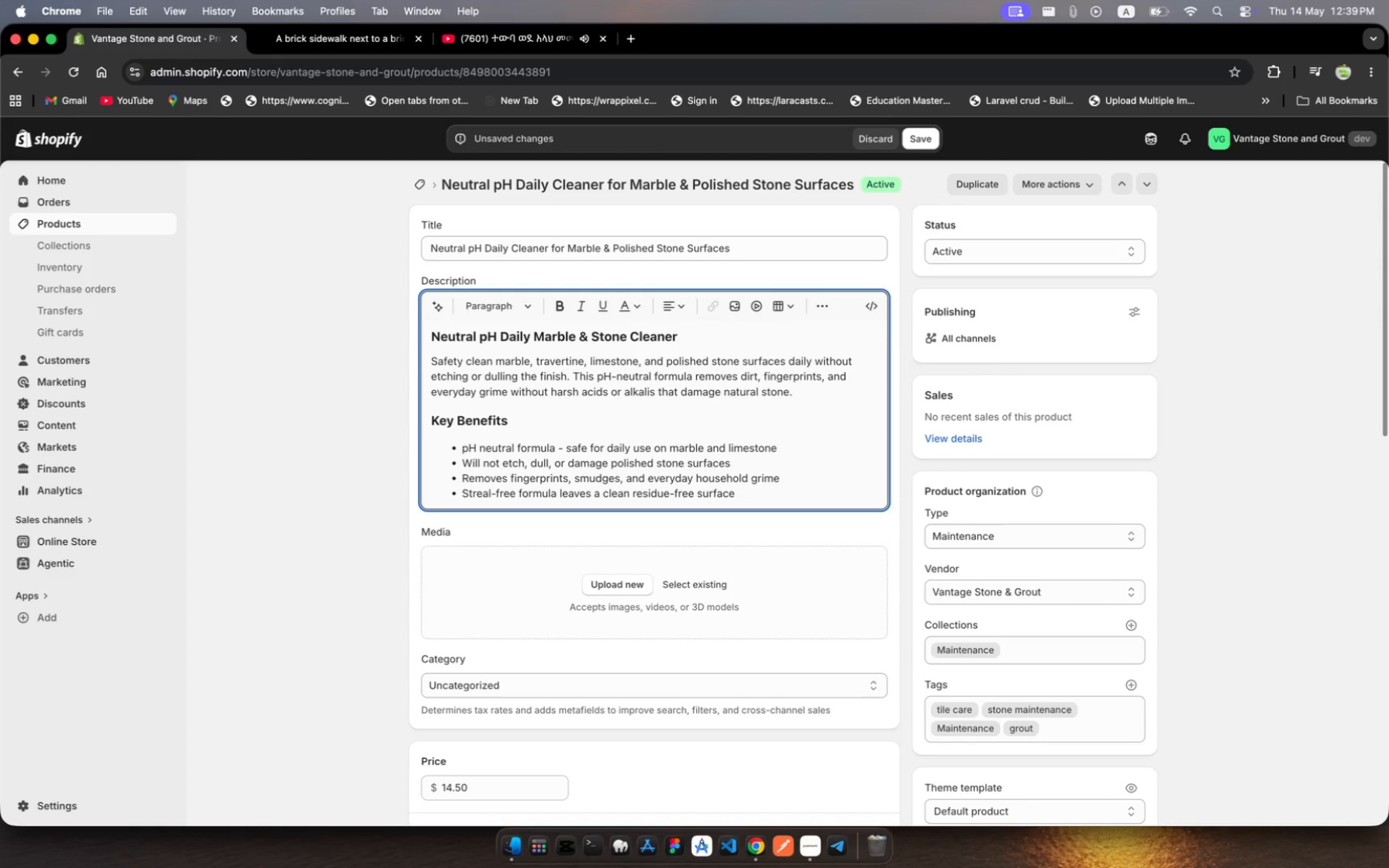 
key(Enter)
 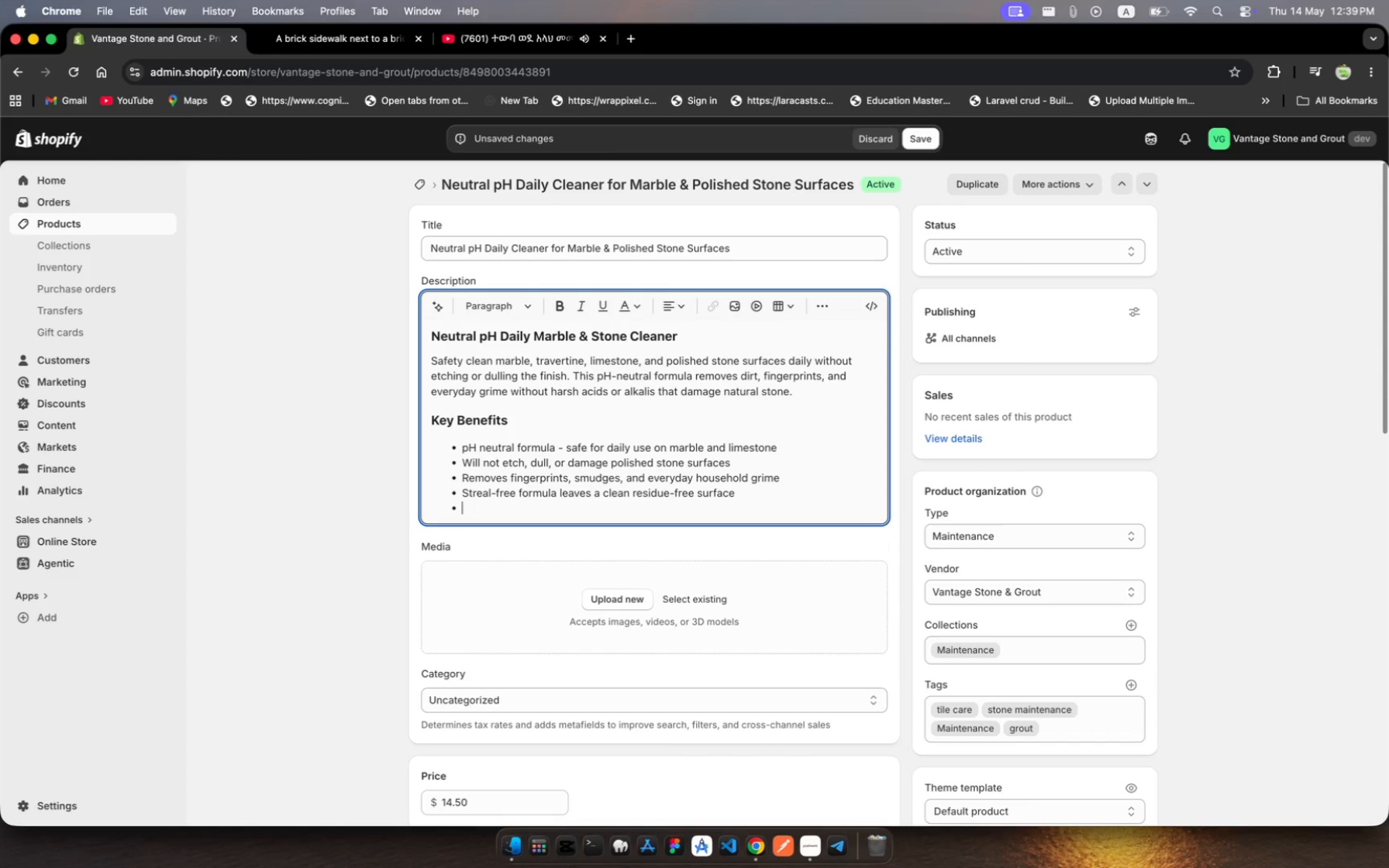 
type(Safe for seaed and unsealed )
 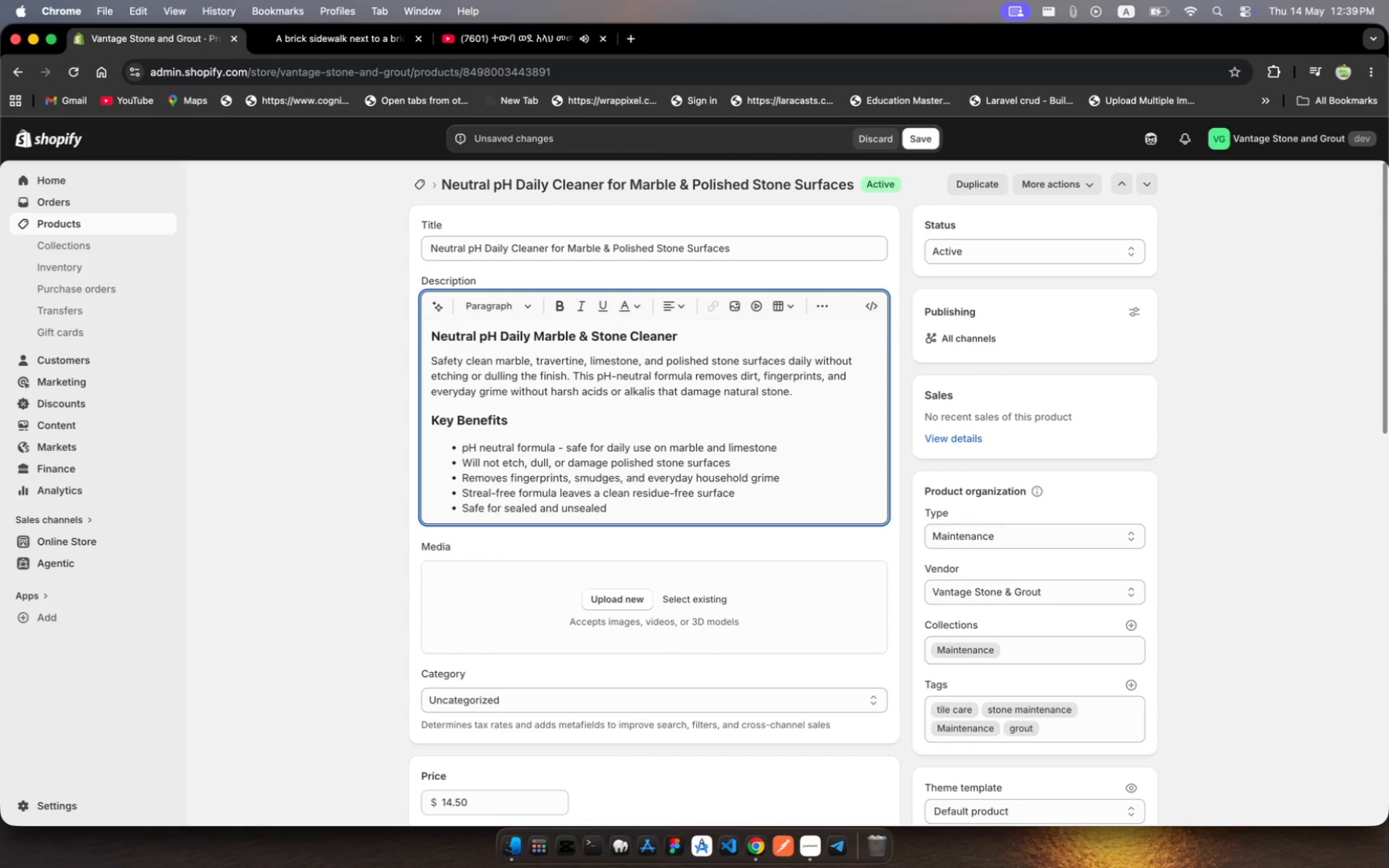 
type(natural stoe )
 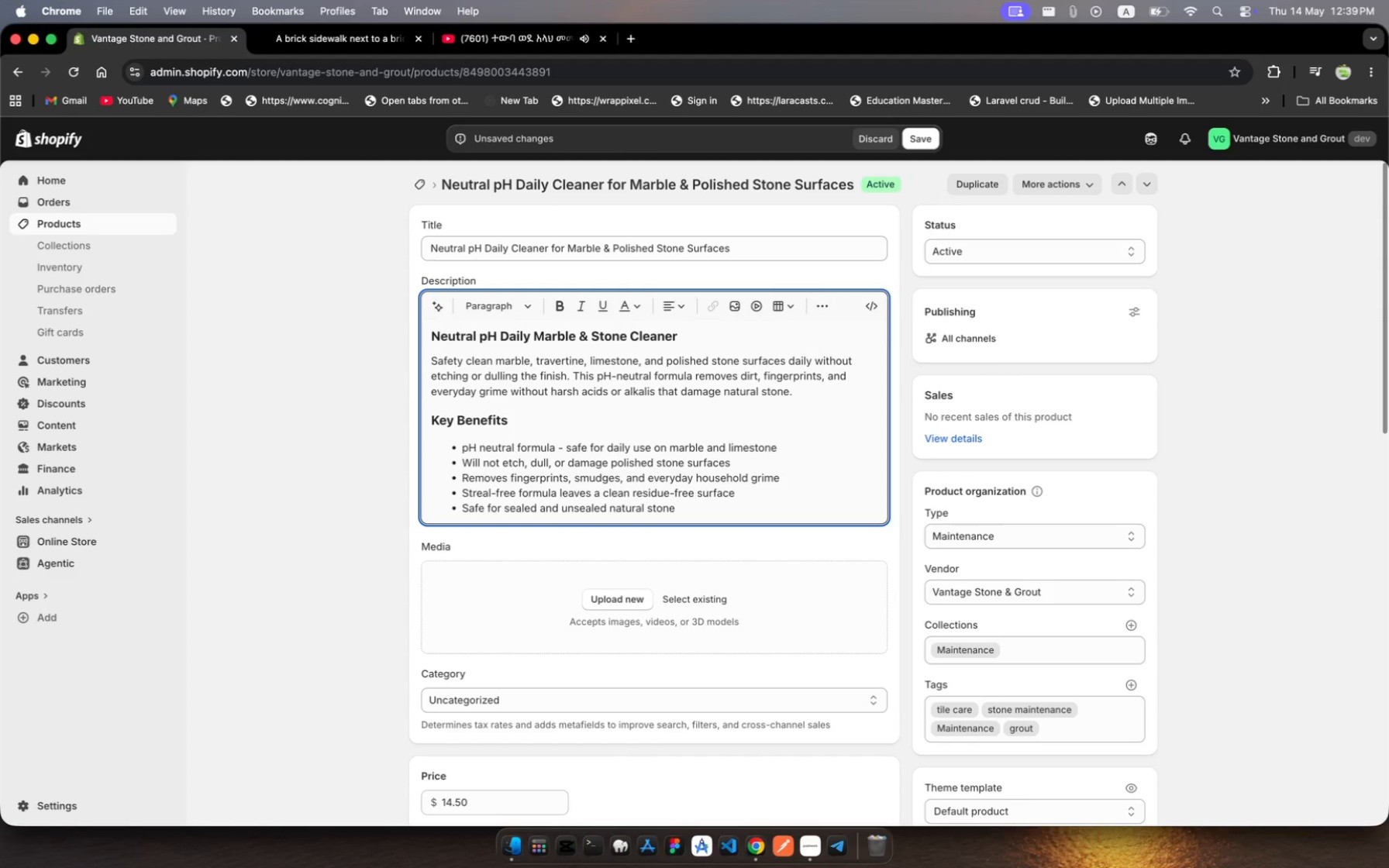 
type(surfaces)
 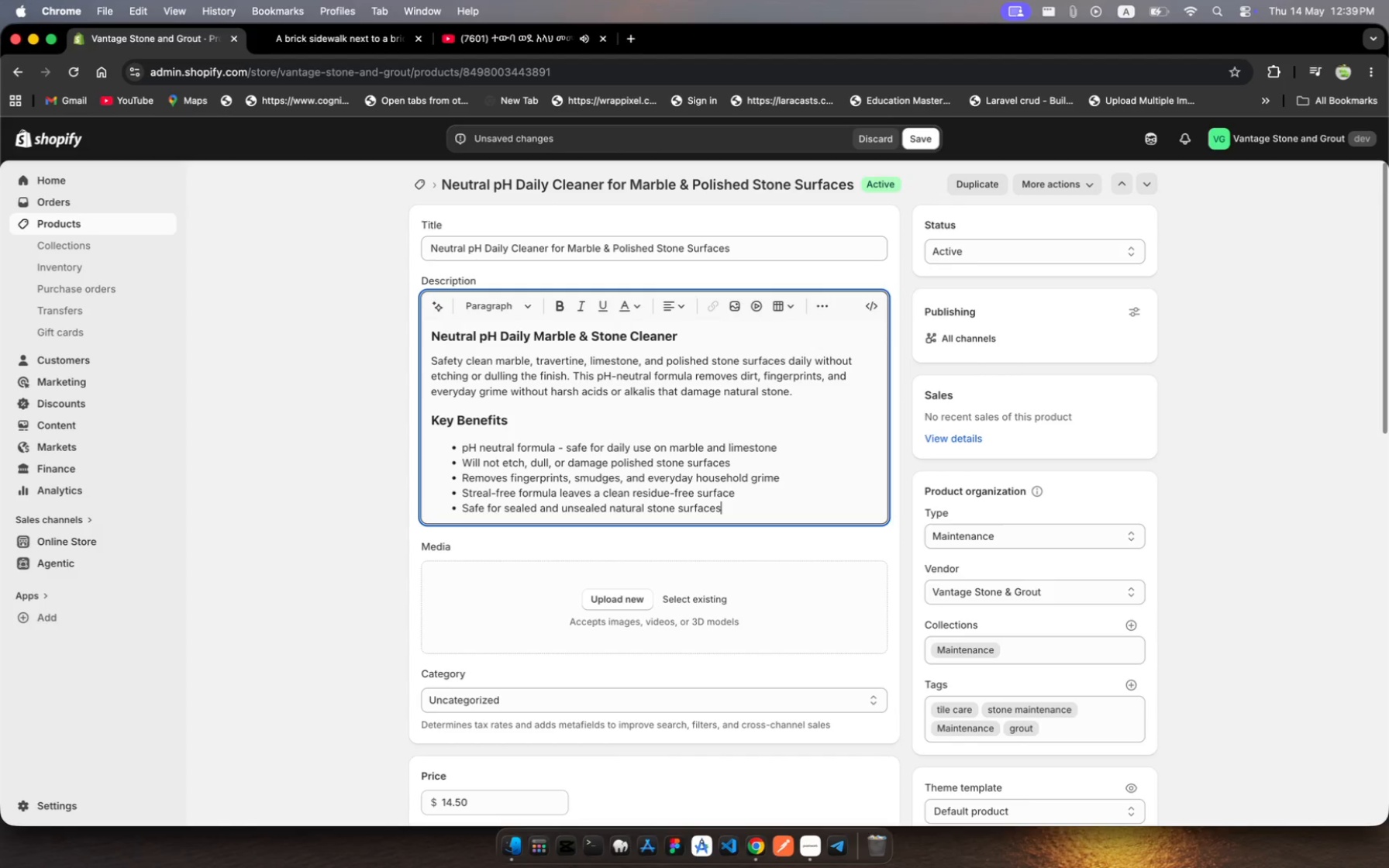 
key(Enter)
 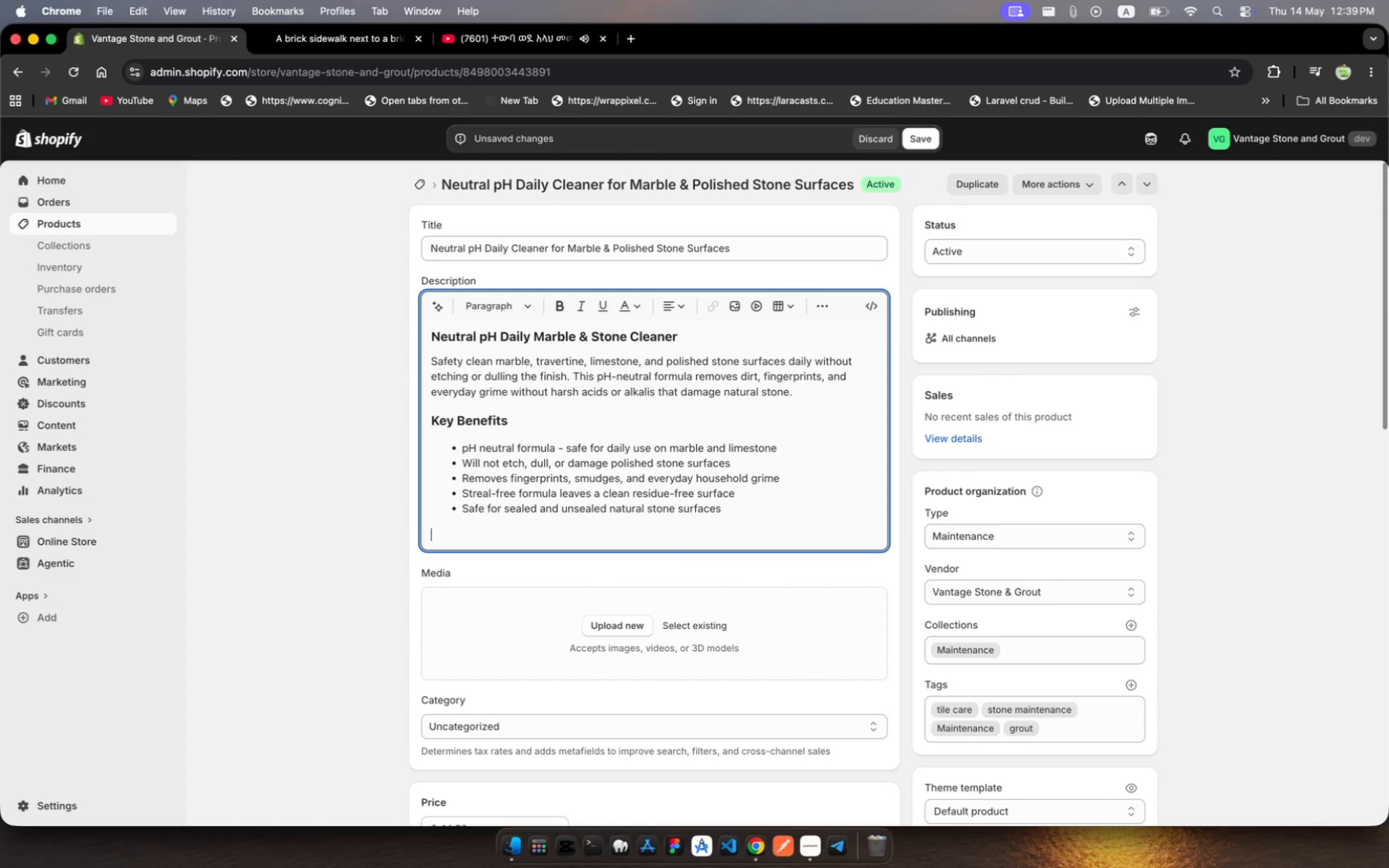 
key(Enter)
 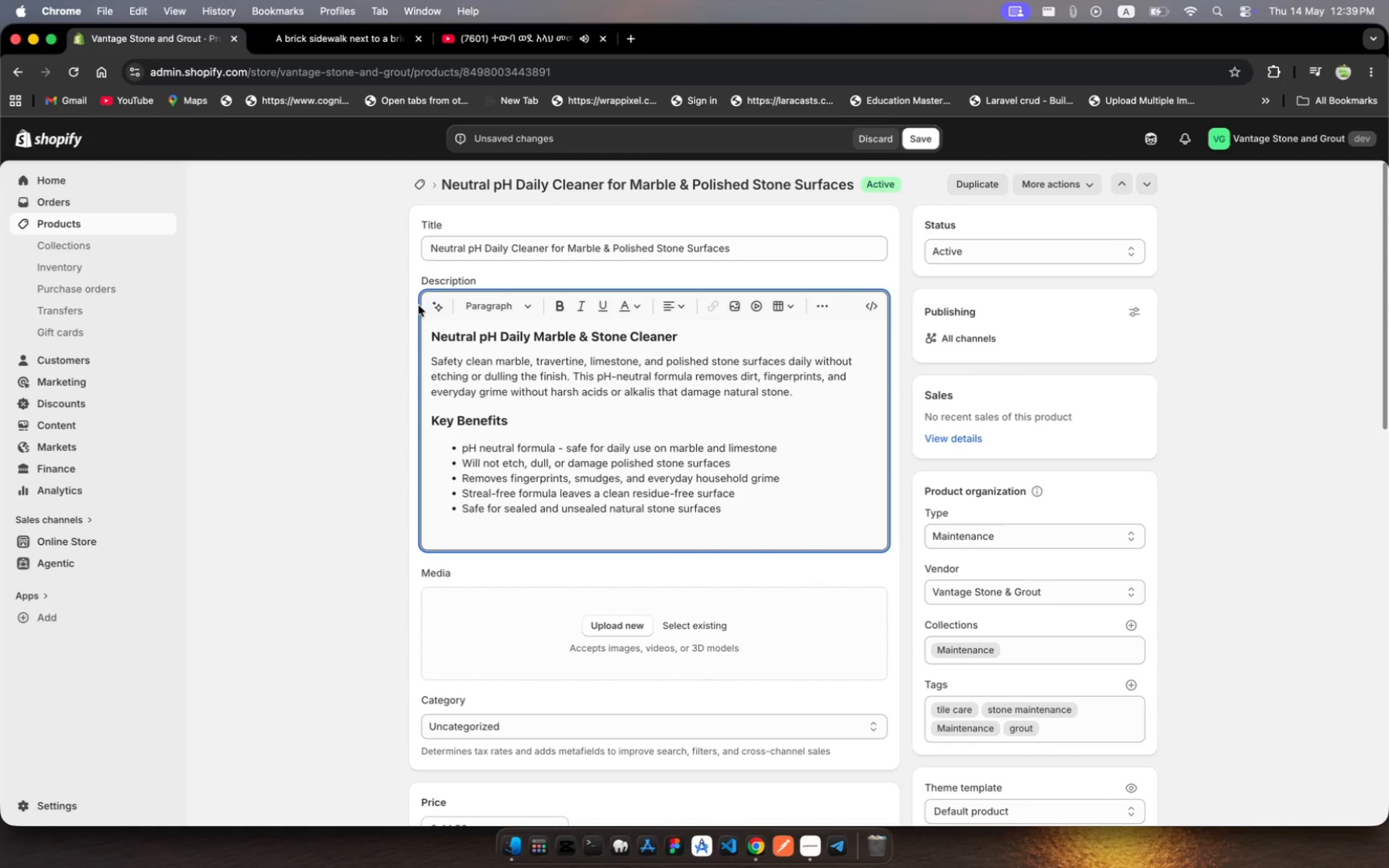 
left_click([505, 308])
 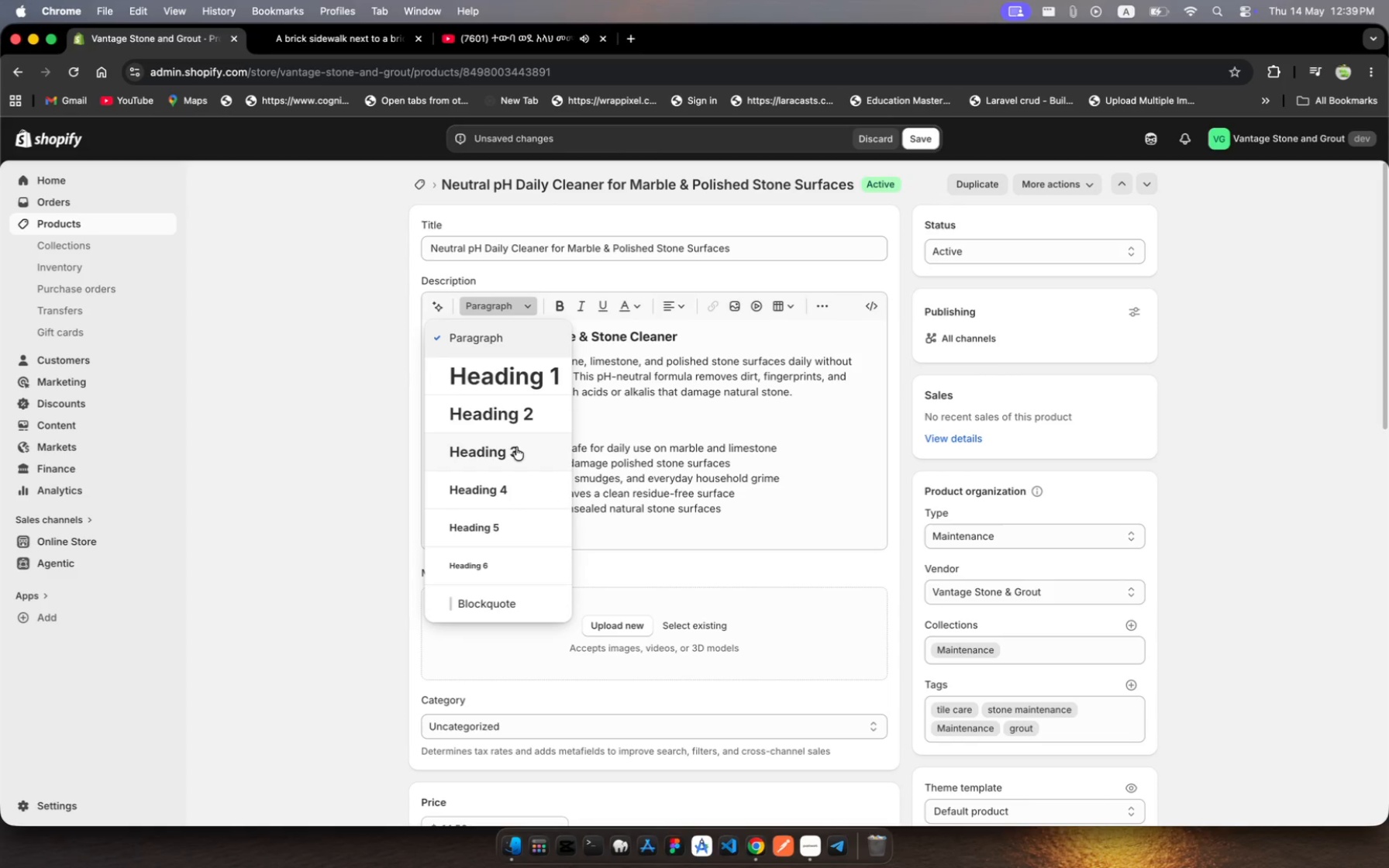 
left_click([516, 447])
 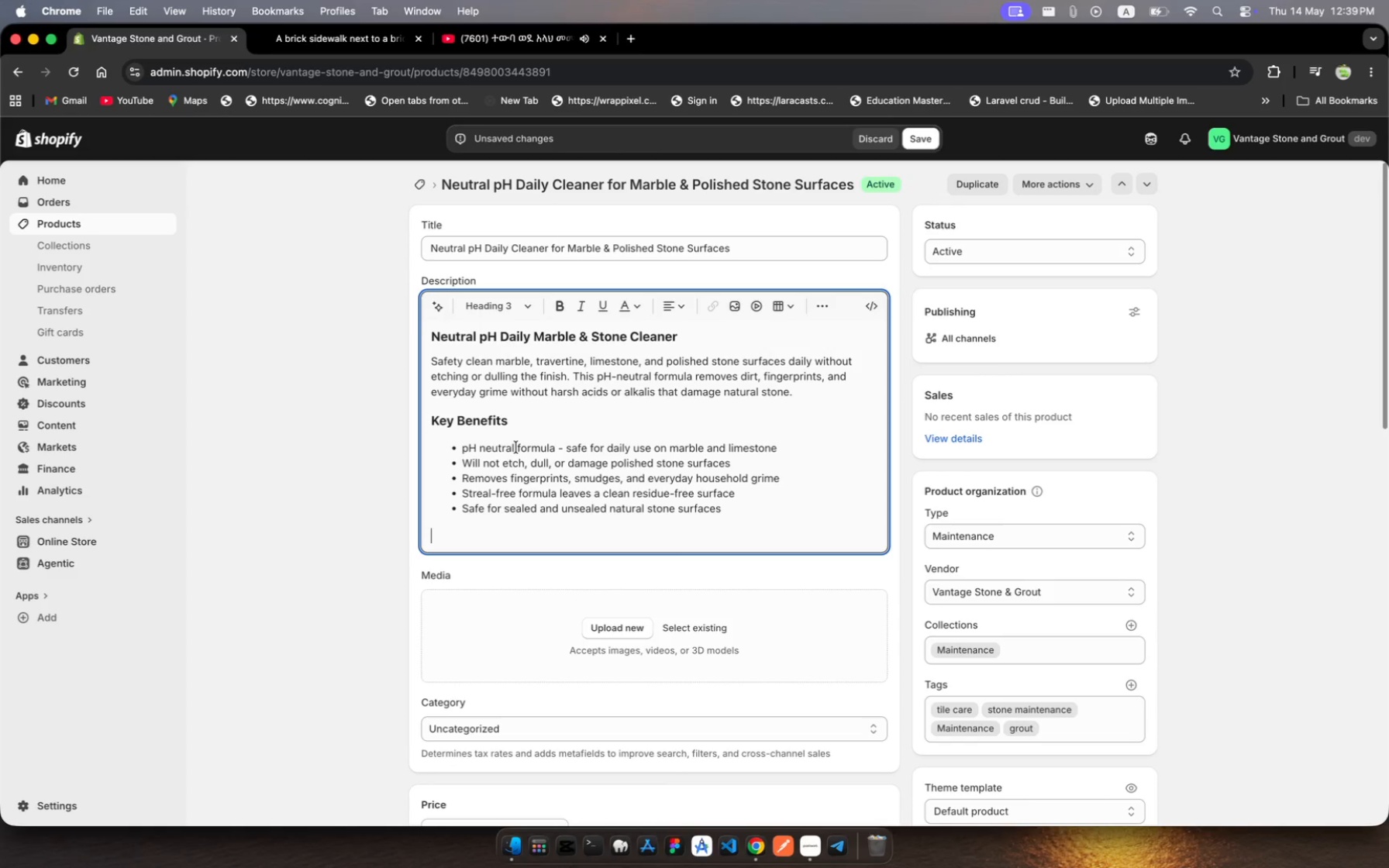 
type(Application)
 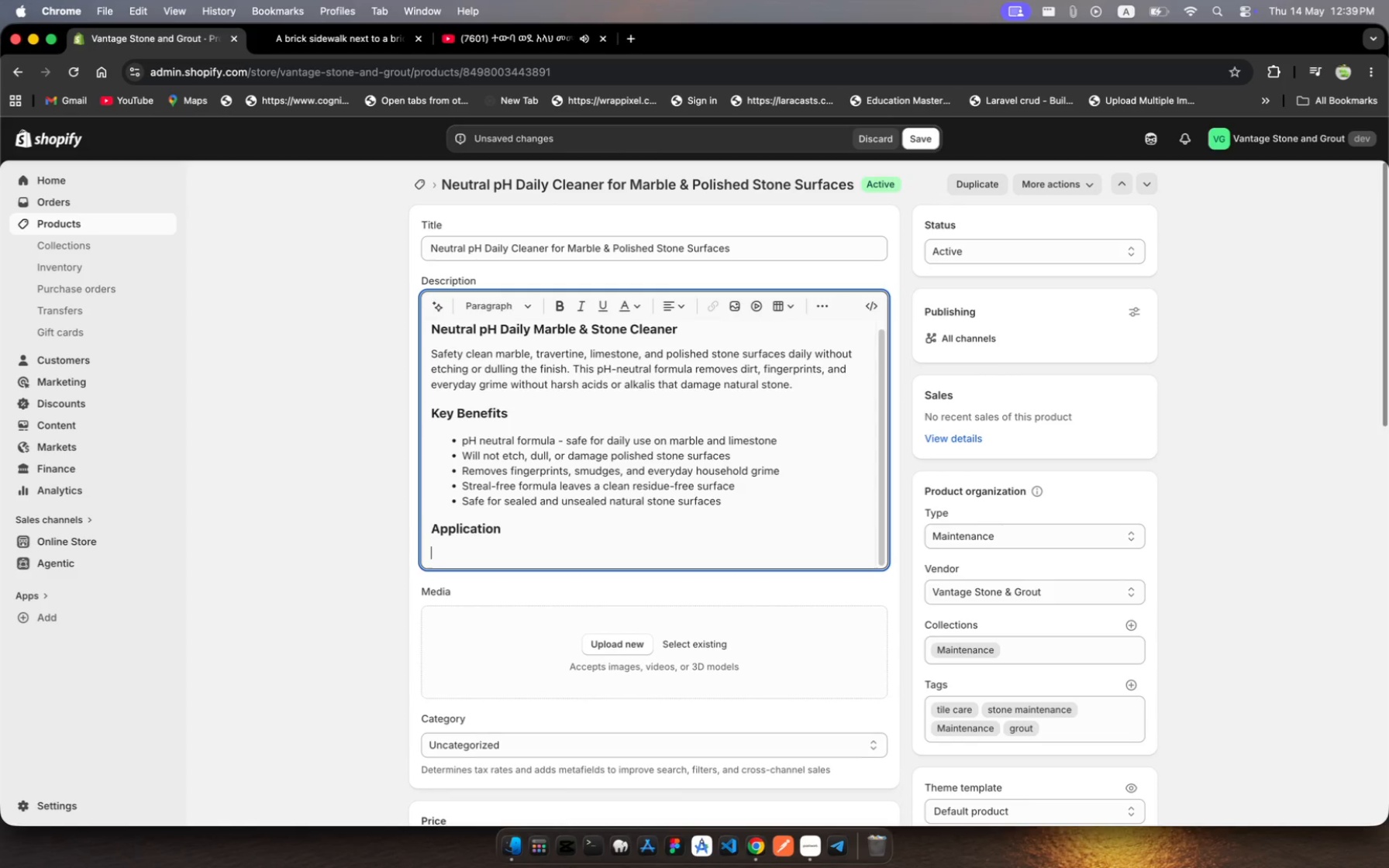 
key(Enter)
 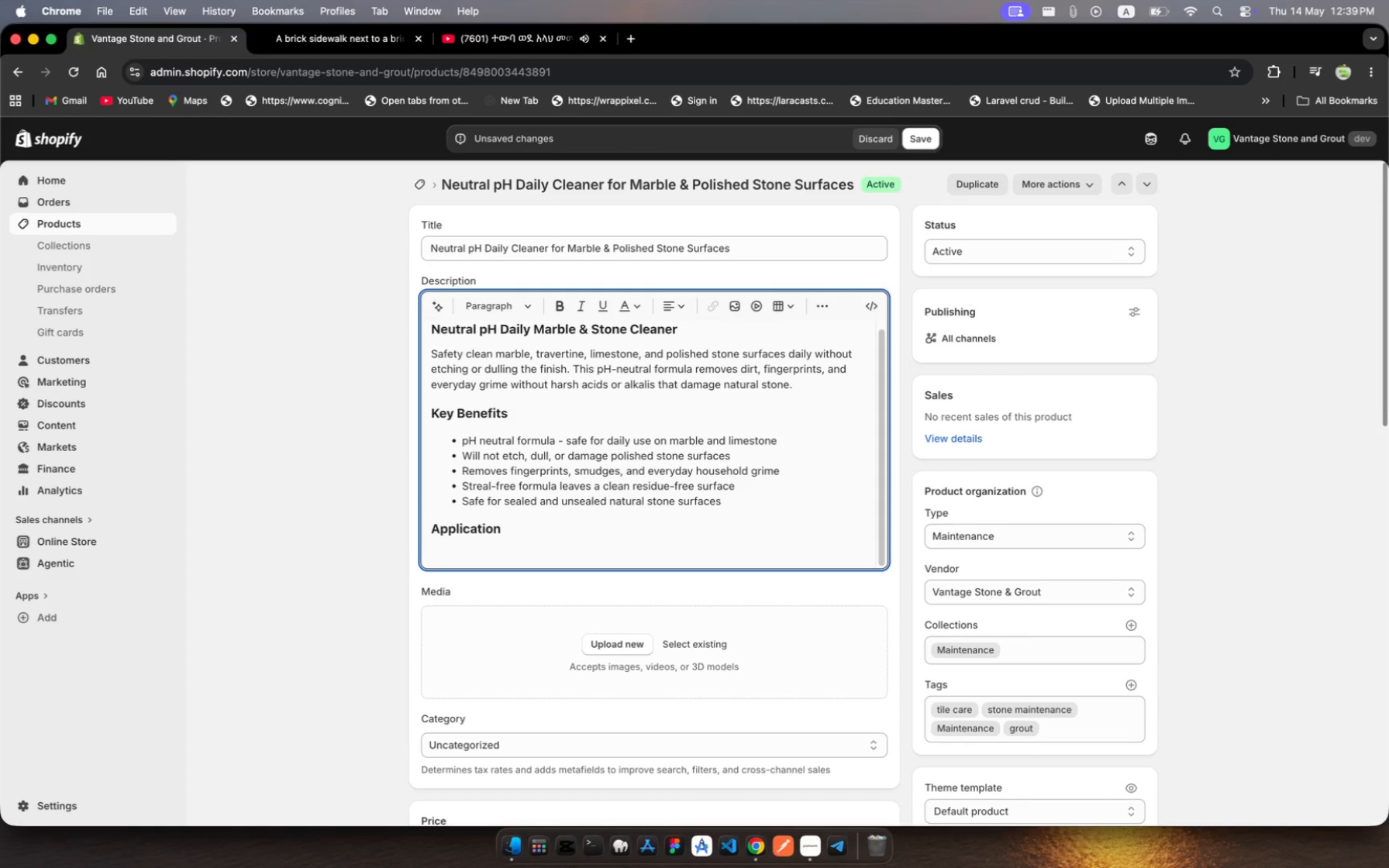 
type(Spray directy )
 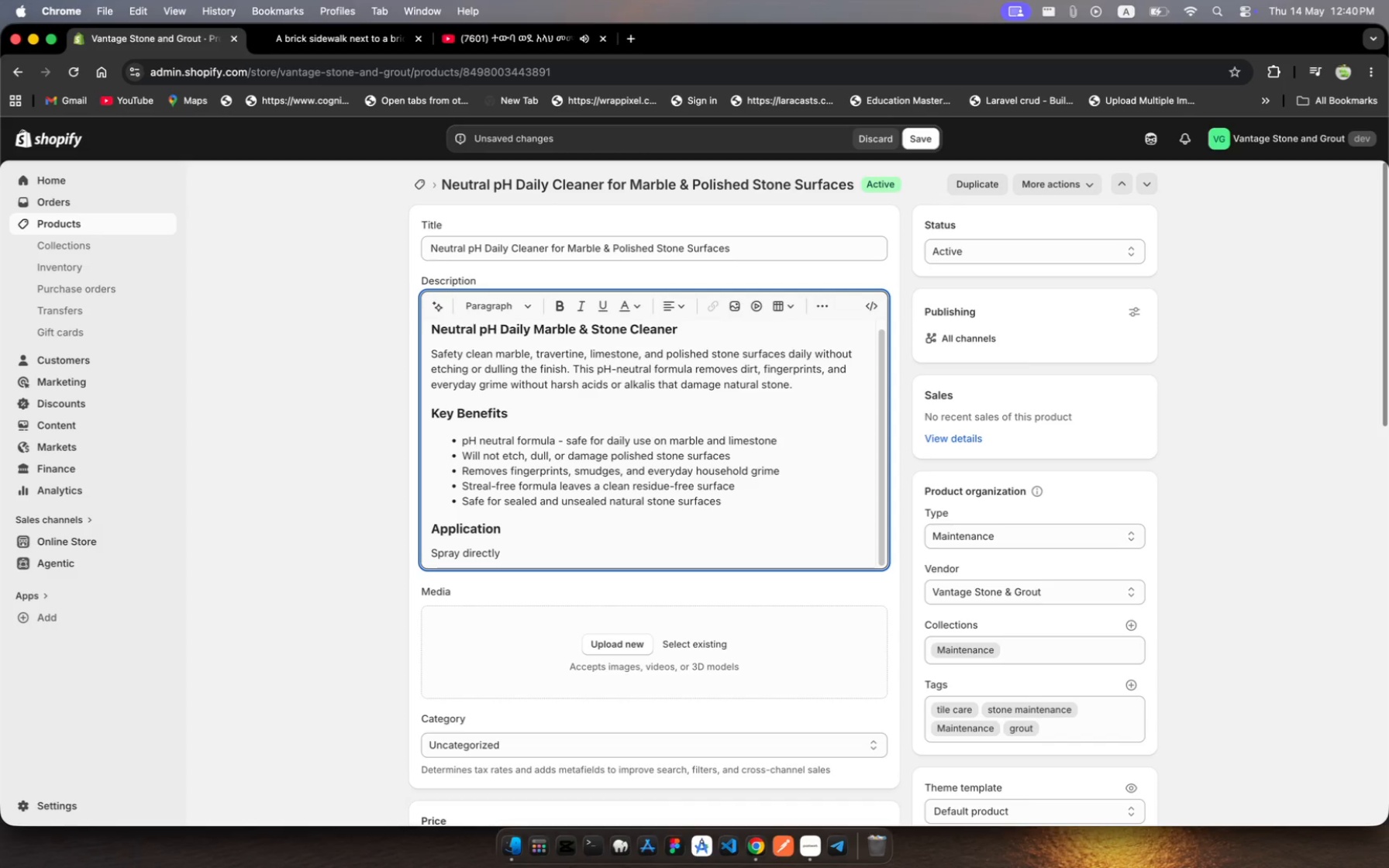 
hold_key(key=L, duration=0.42)
 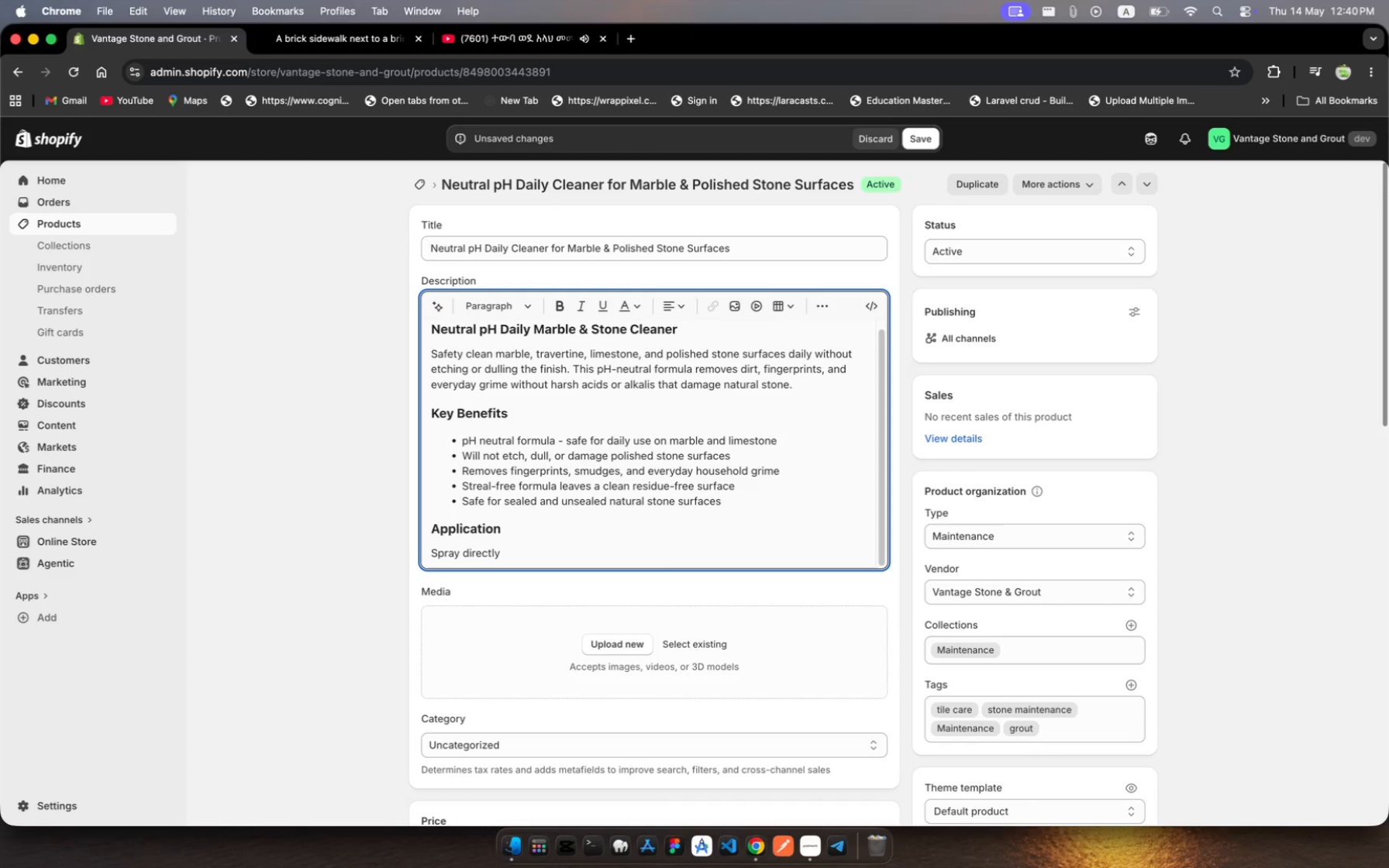 
type(onto stone surface and )
 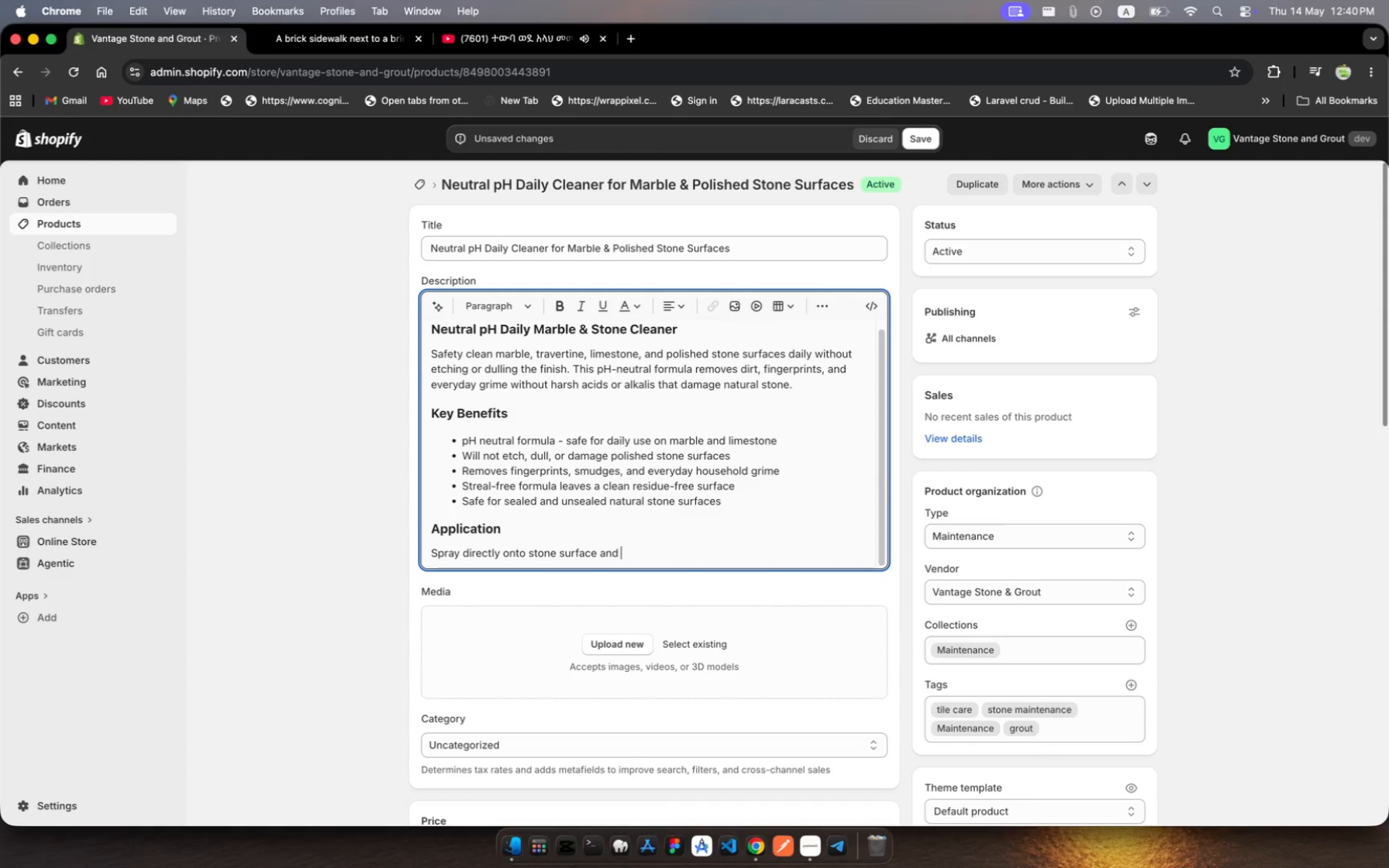 
wait(6.54)
 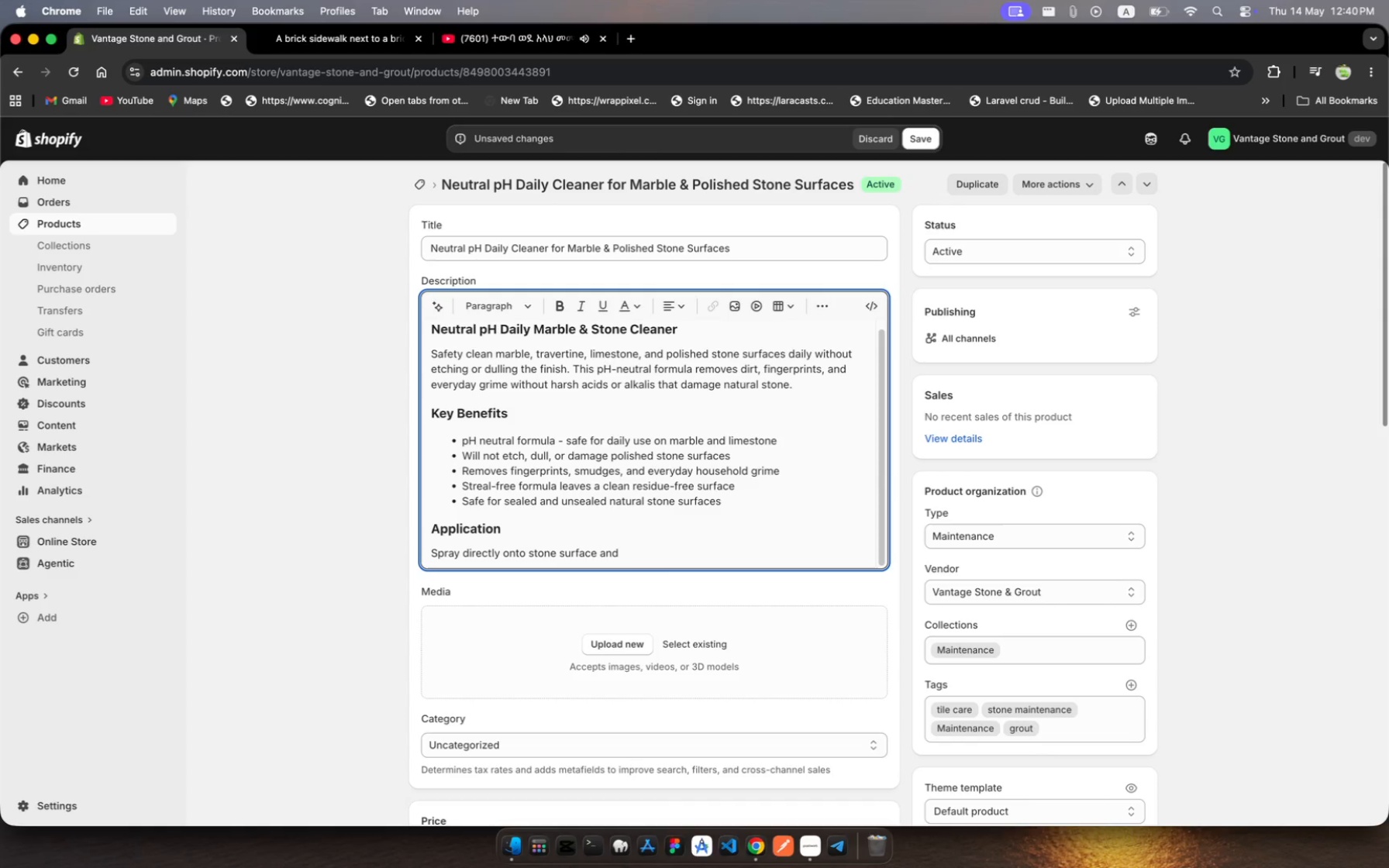 
type(wie wia clean microfier )
 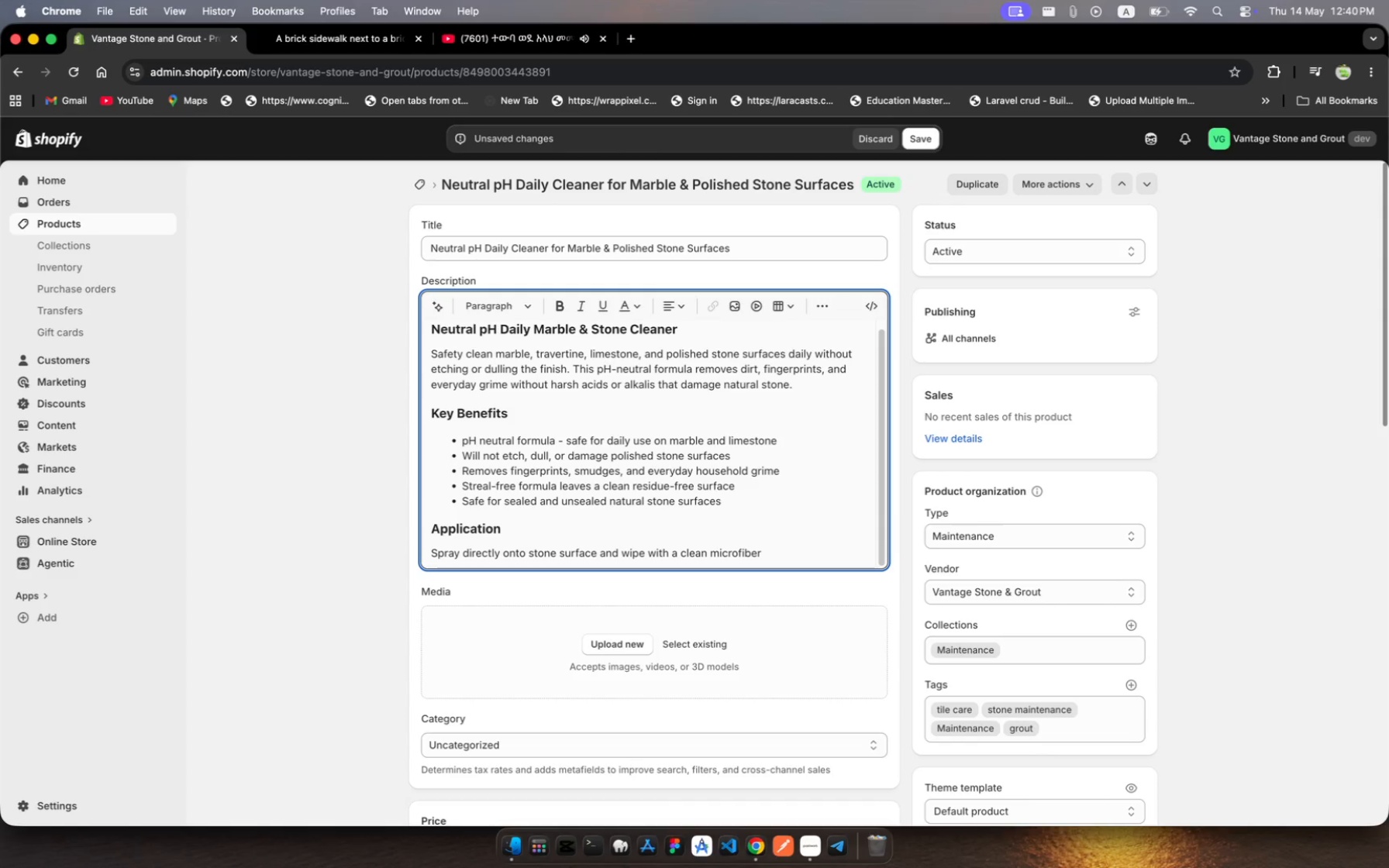 
hold_key(key=P, duration=0.36)
 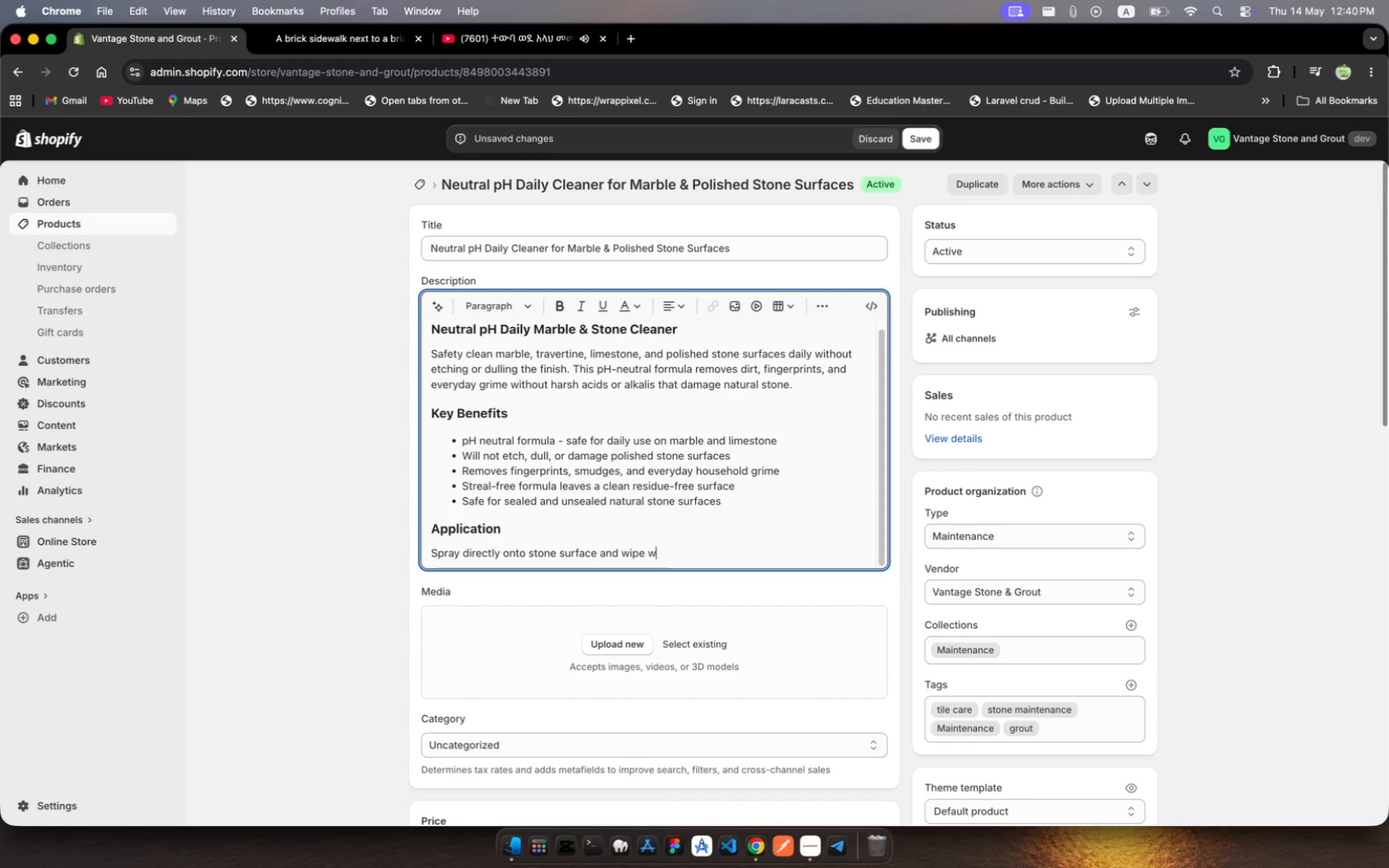 
hold_key(key=T, duration=0.33)
 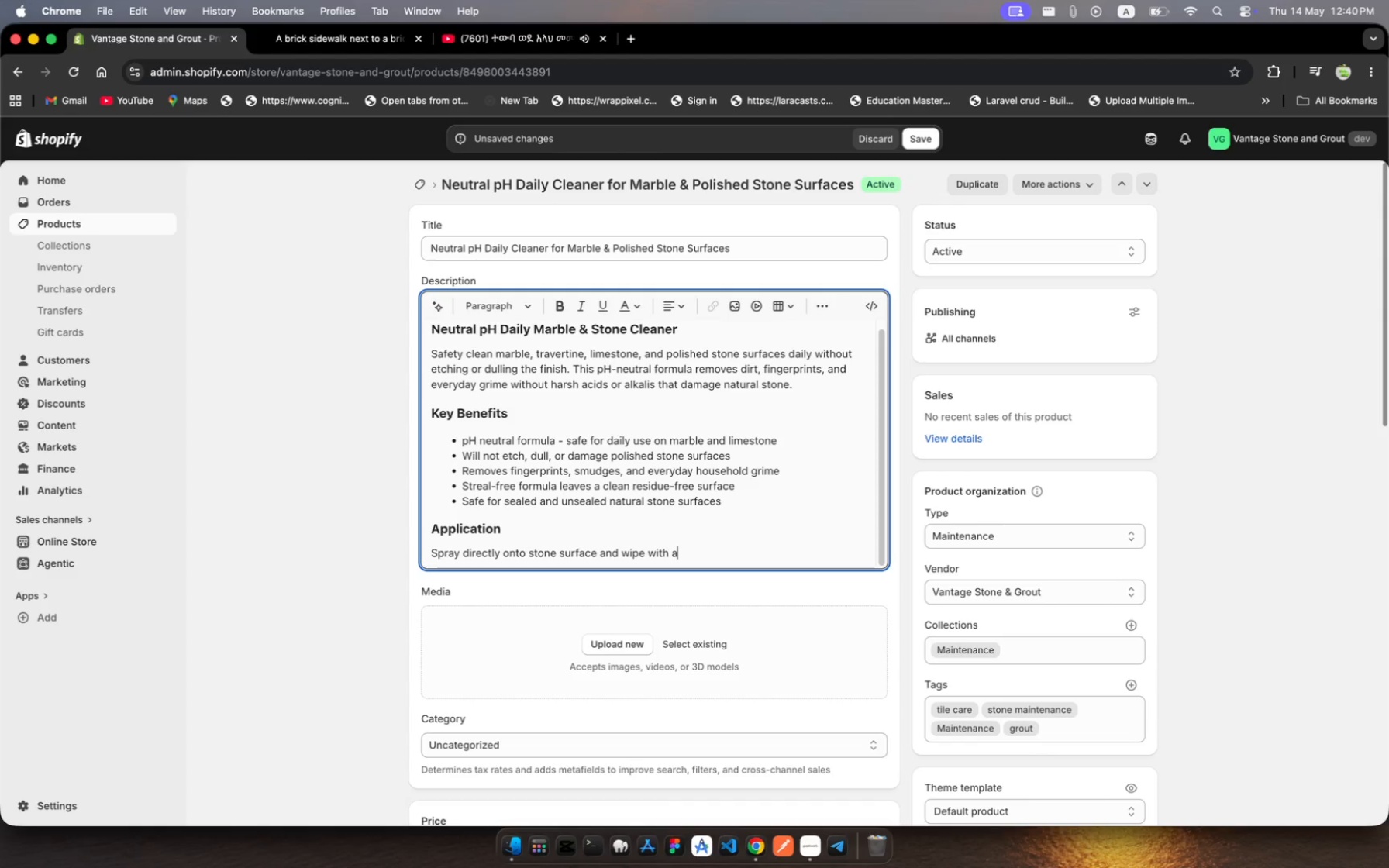 
hold_key(key=H, duration=0.36)
 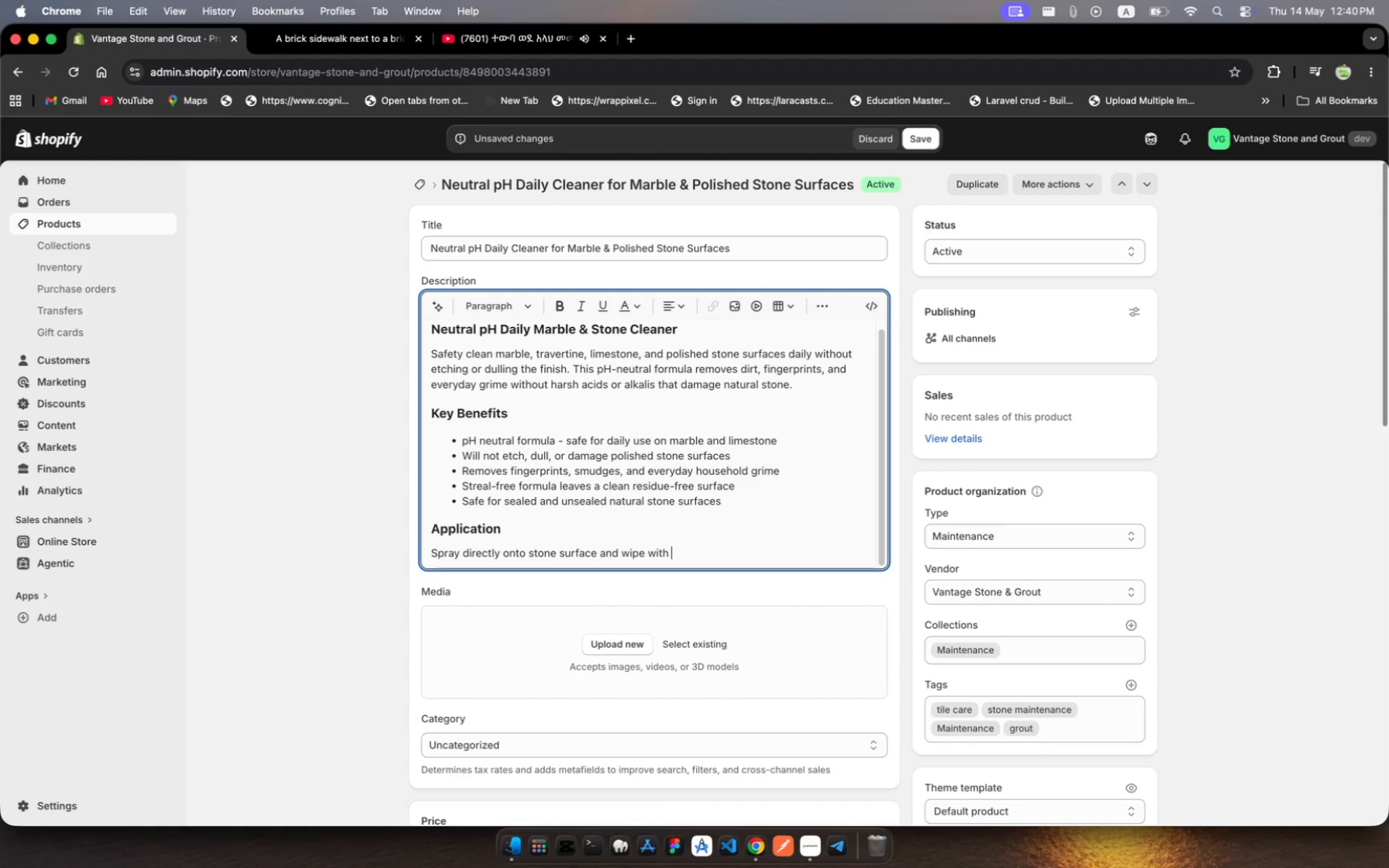 
hold_key(key=B, duration=0.38)
 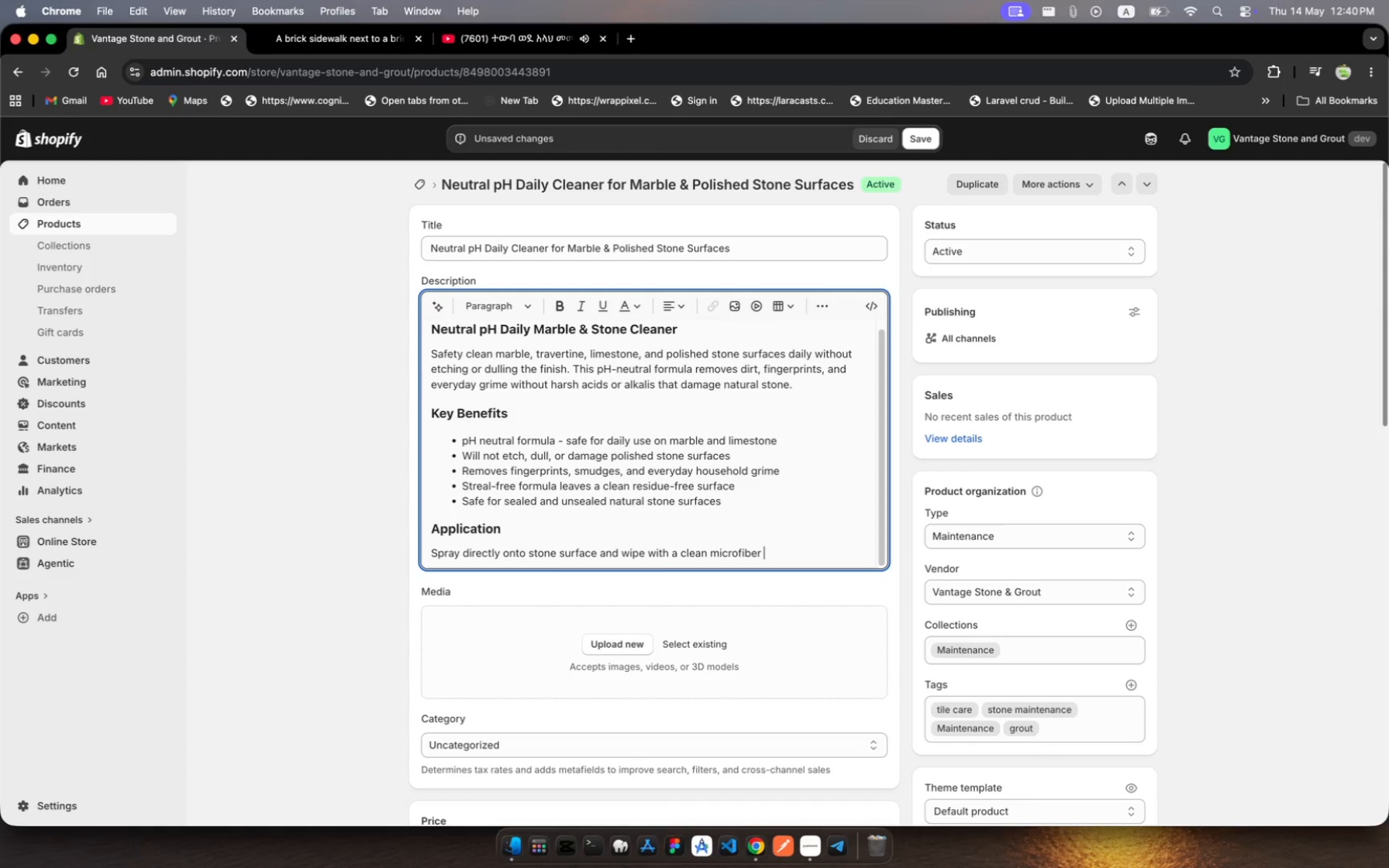 
type(clot for )
 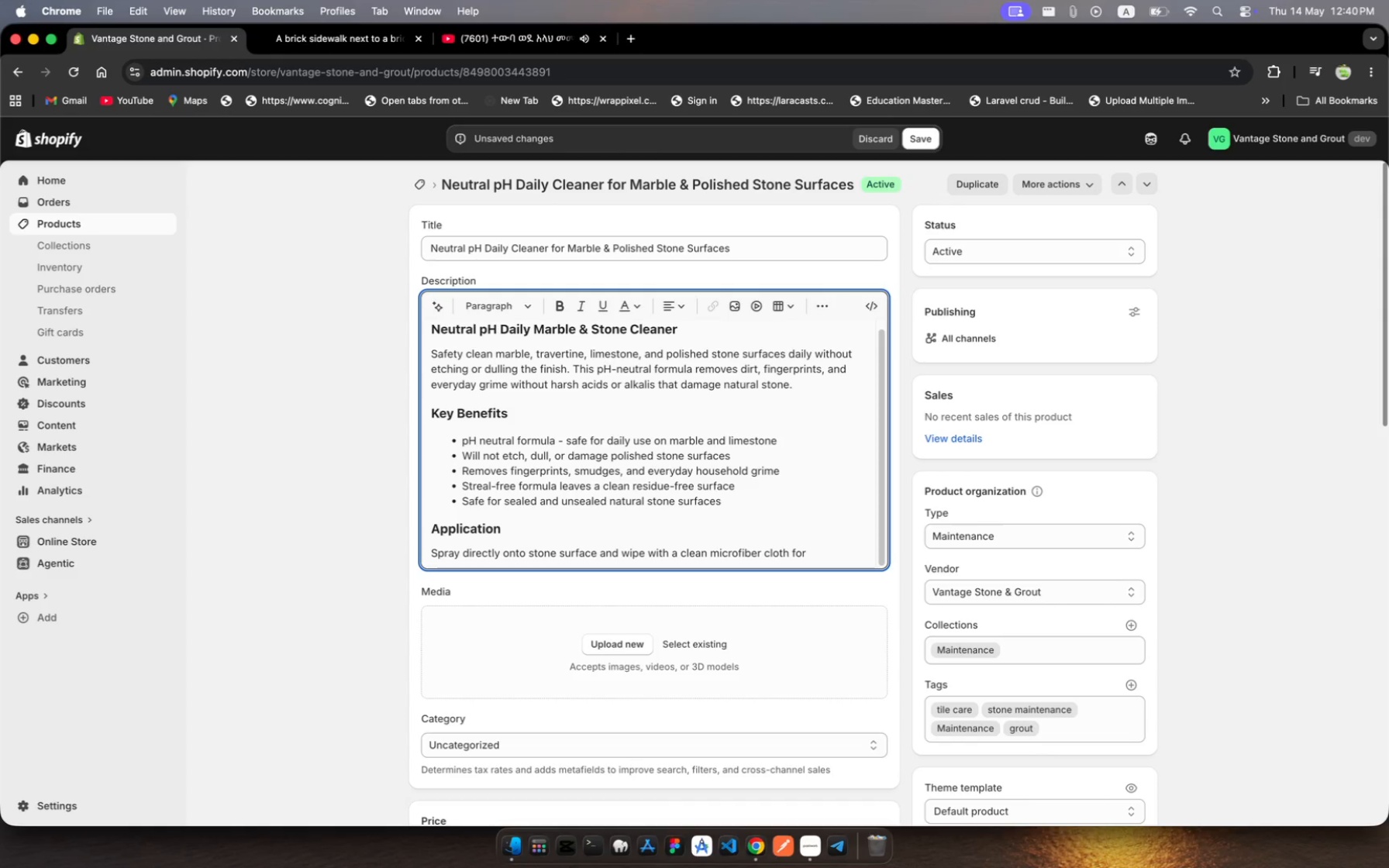 
hold_key(key=H, duration=0.3)
 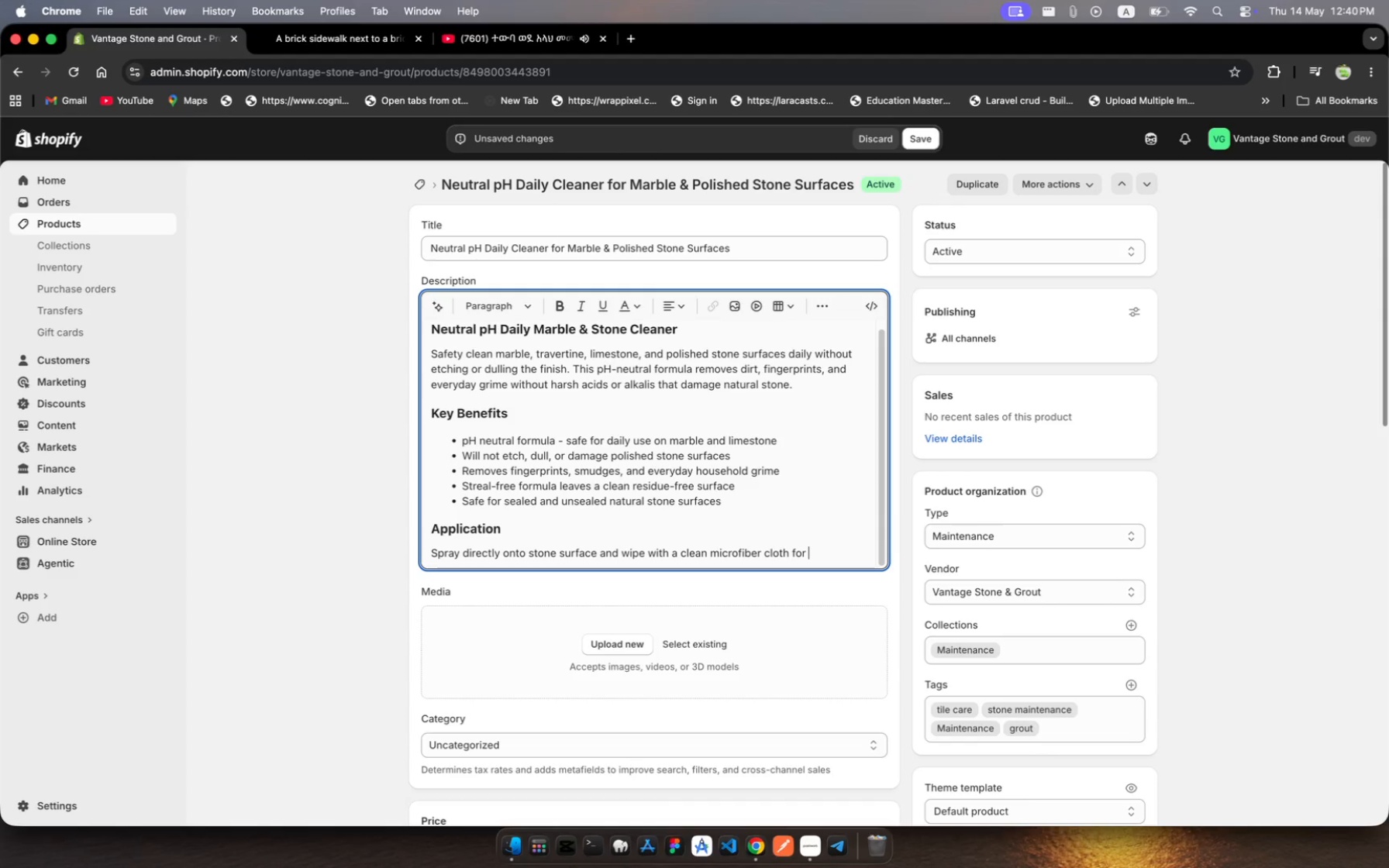 
wait(7.86)
 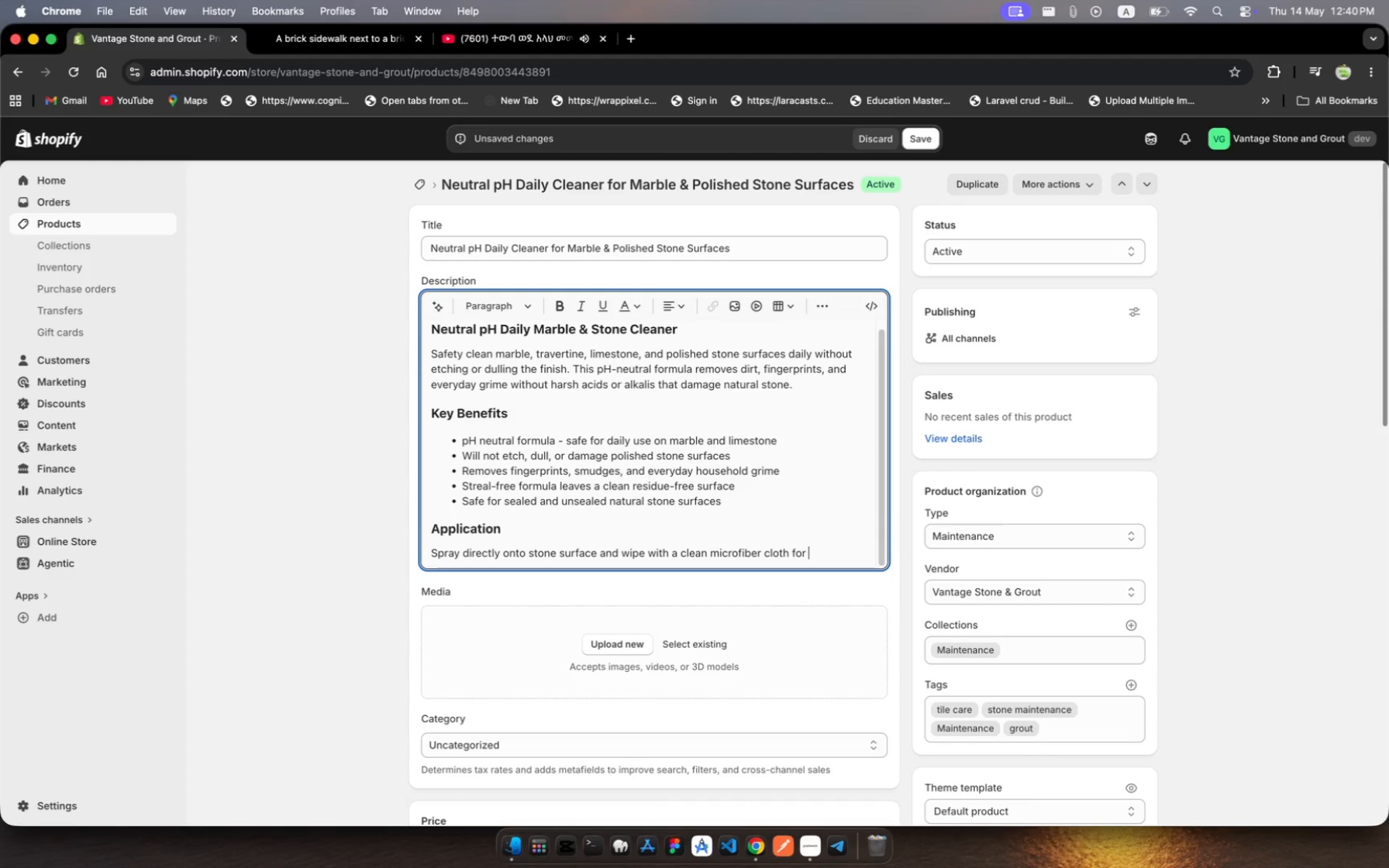 
left_click([790, 554])
 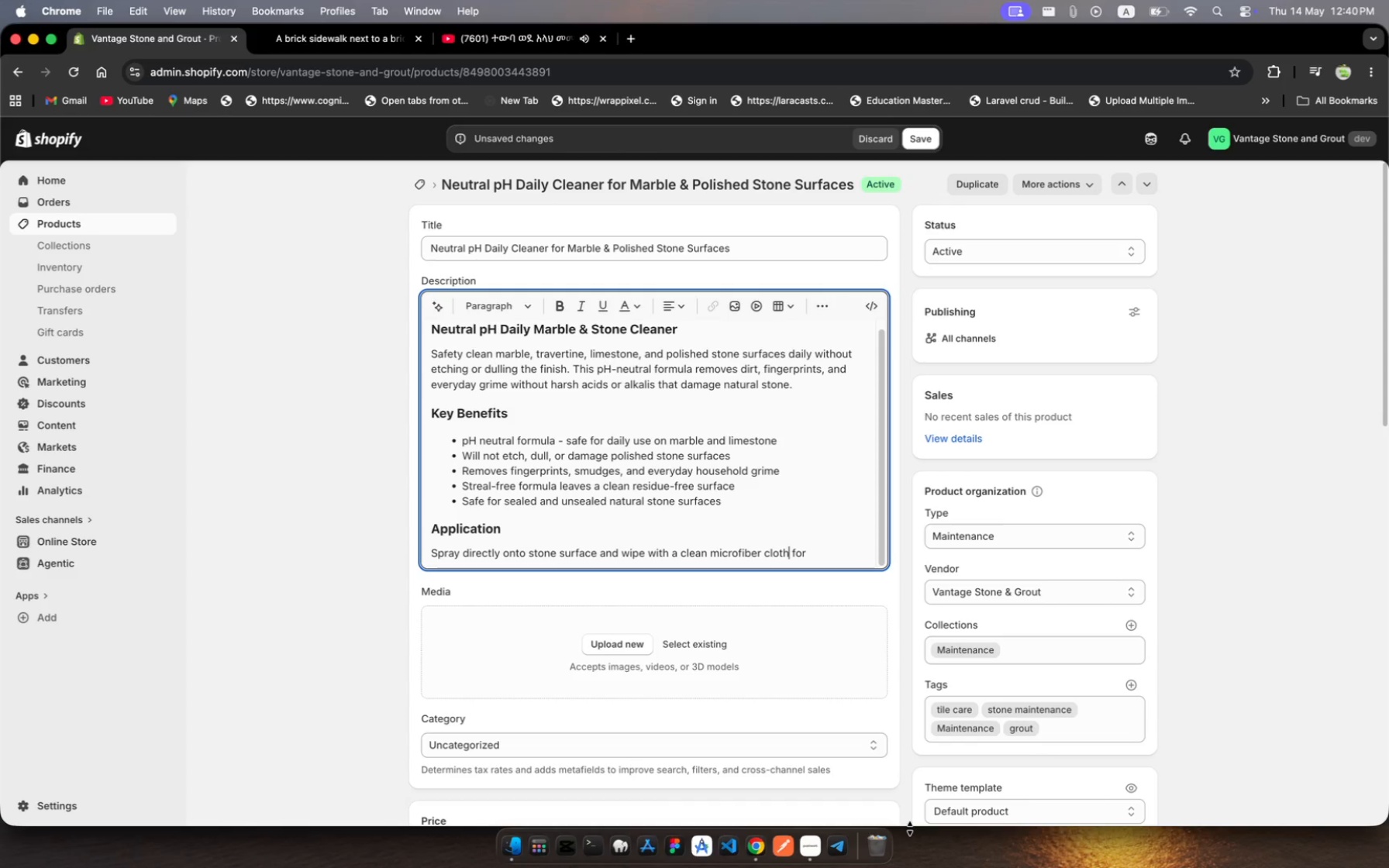 
key(Period)
 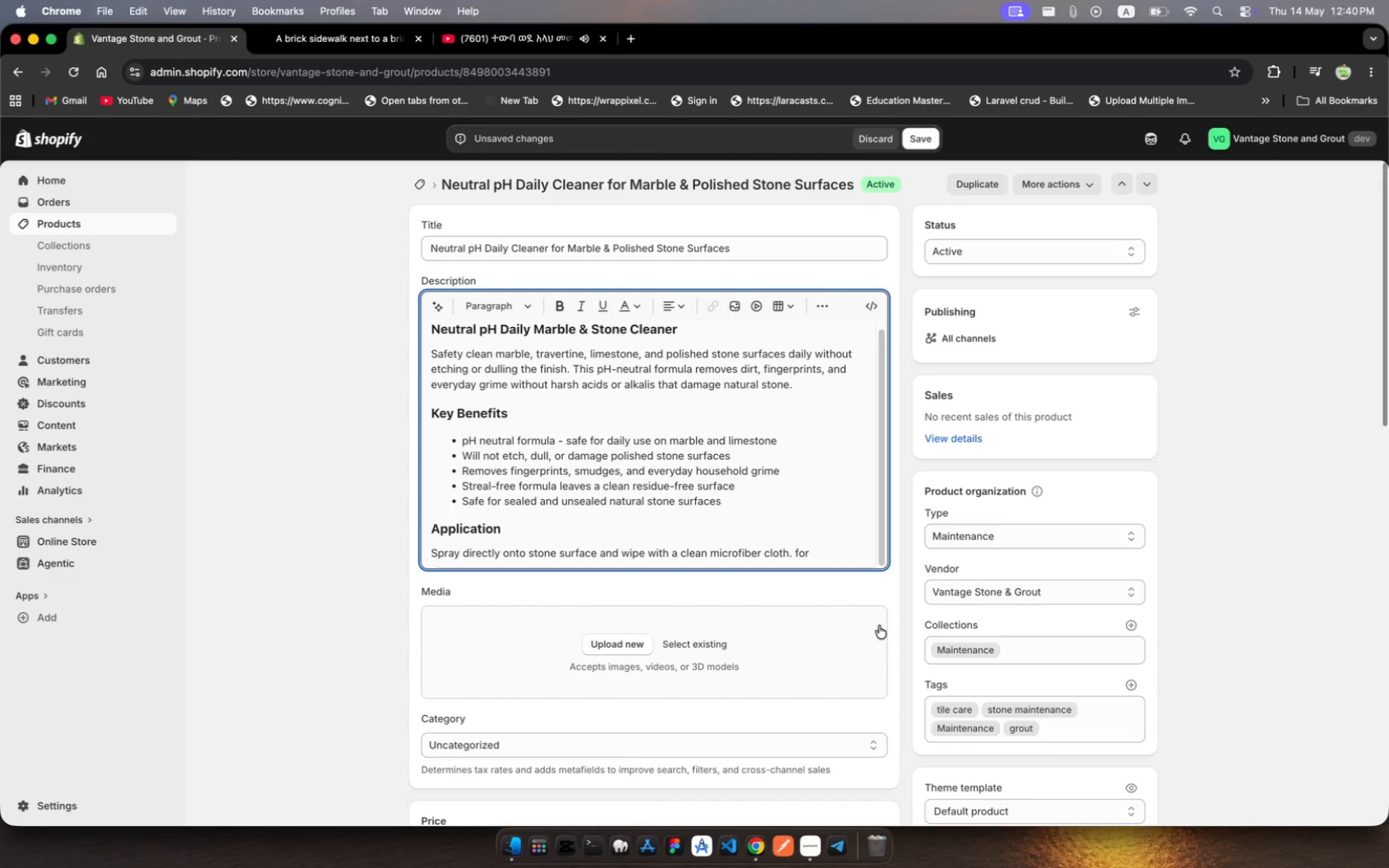 
key(ArrowRight)
 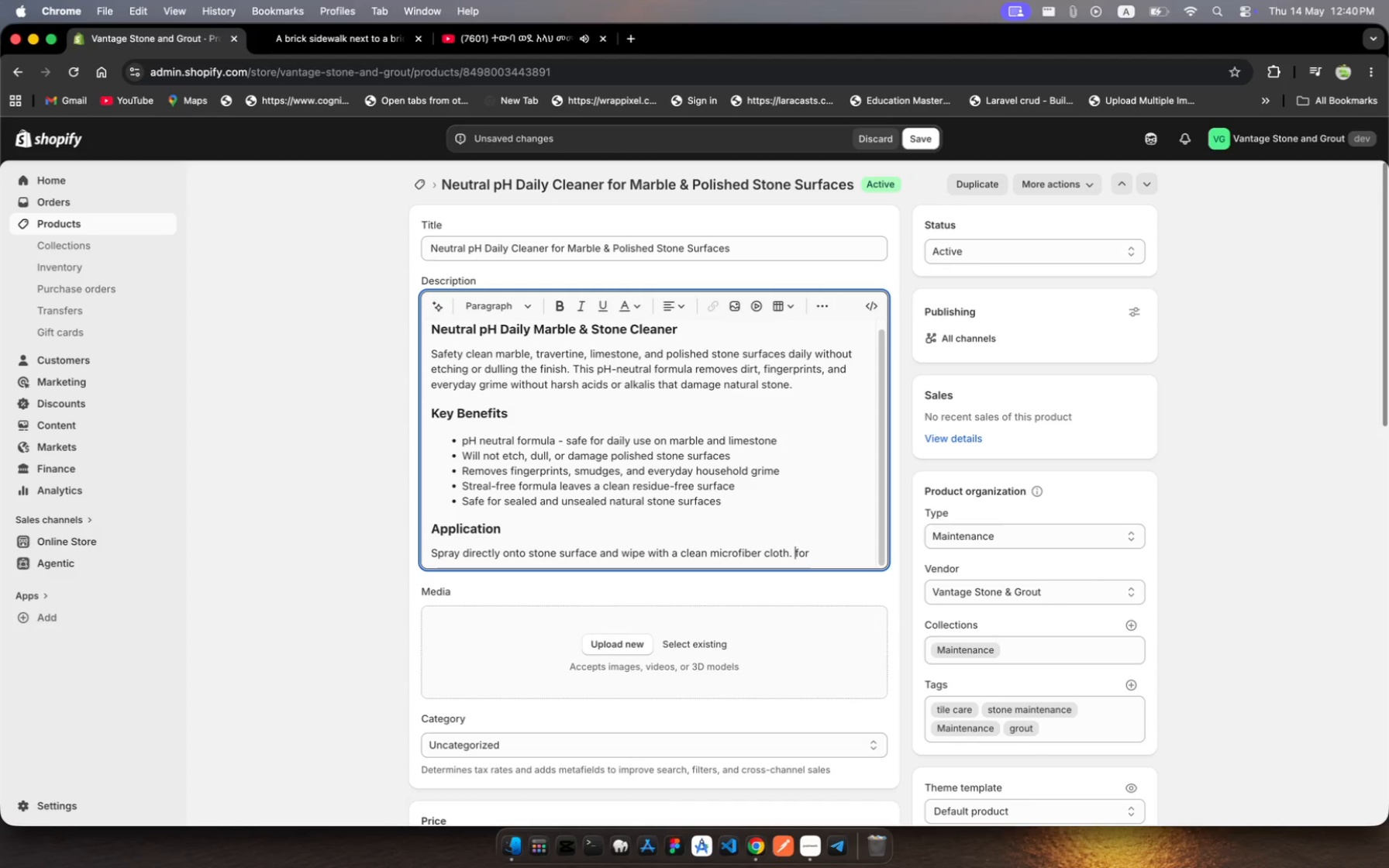 
key(ArrowRight)
 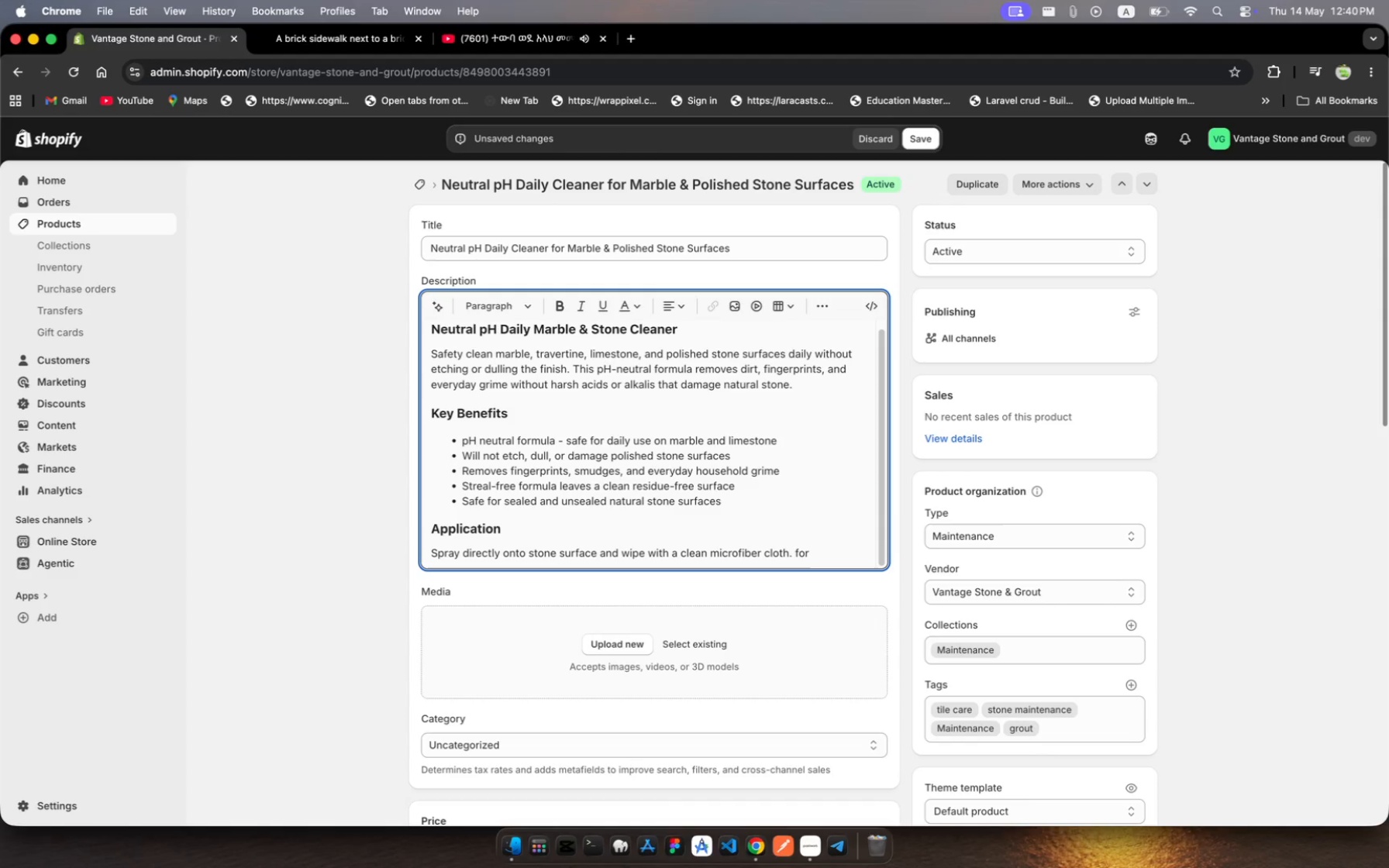 
key(Backspace)
 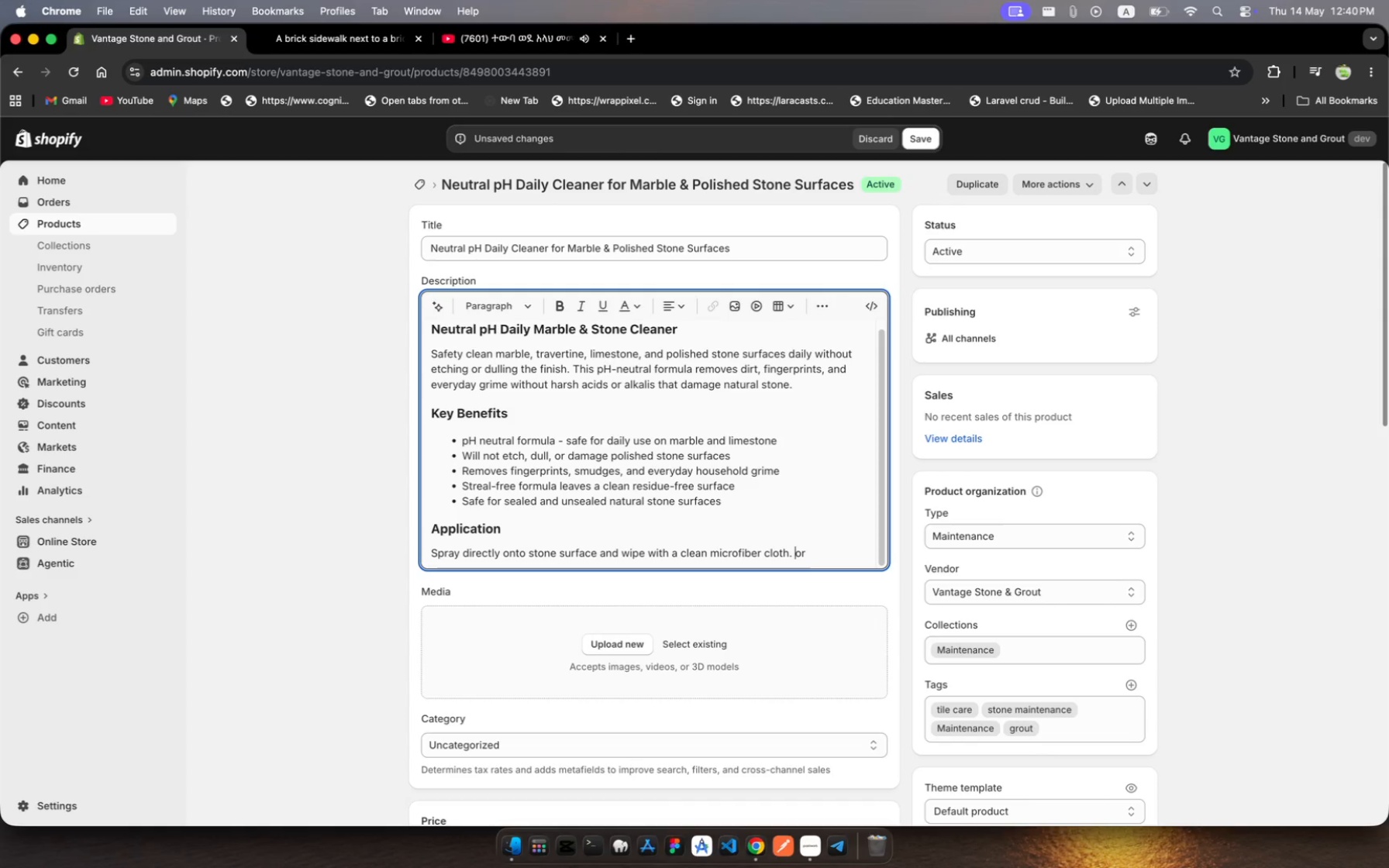 
key(Shift+F)
 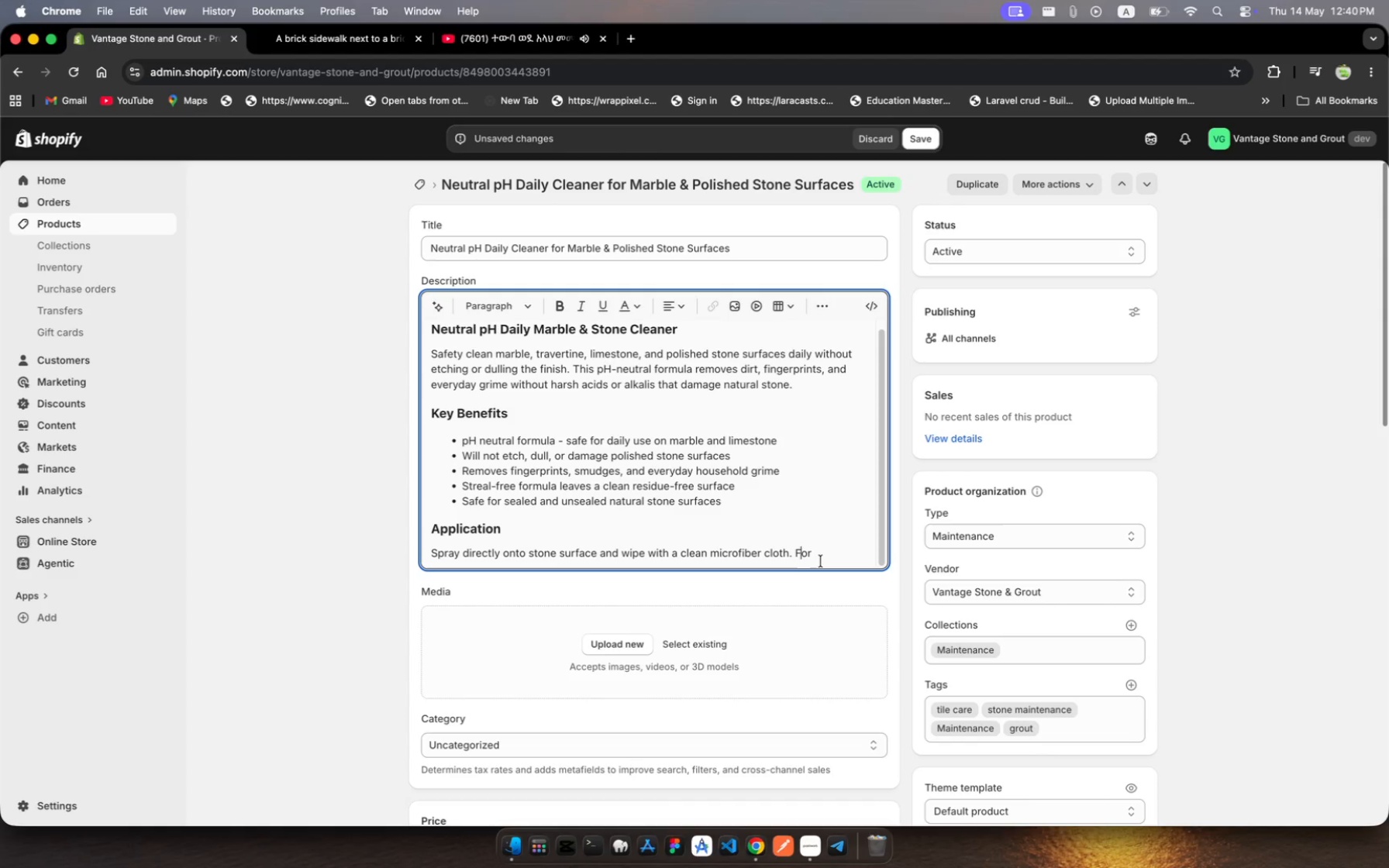 
left_click([825, 559])
 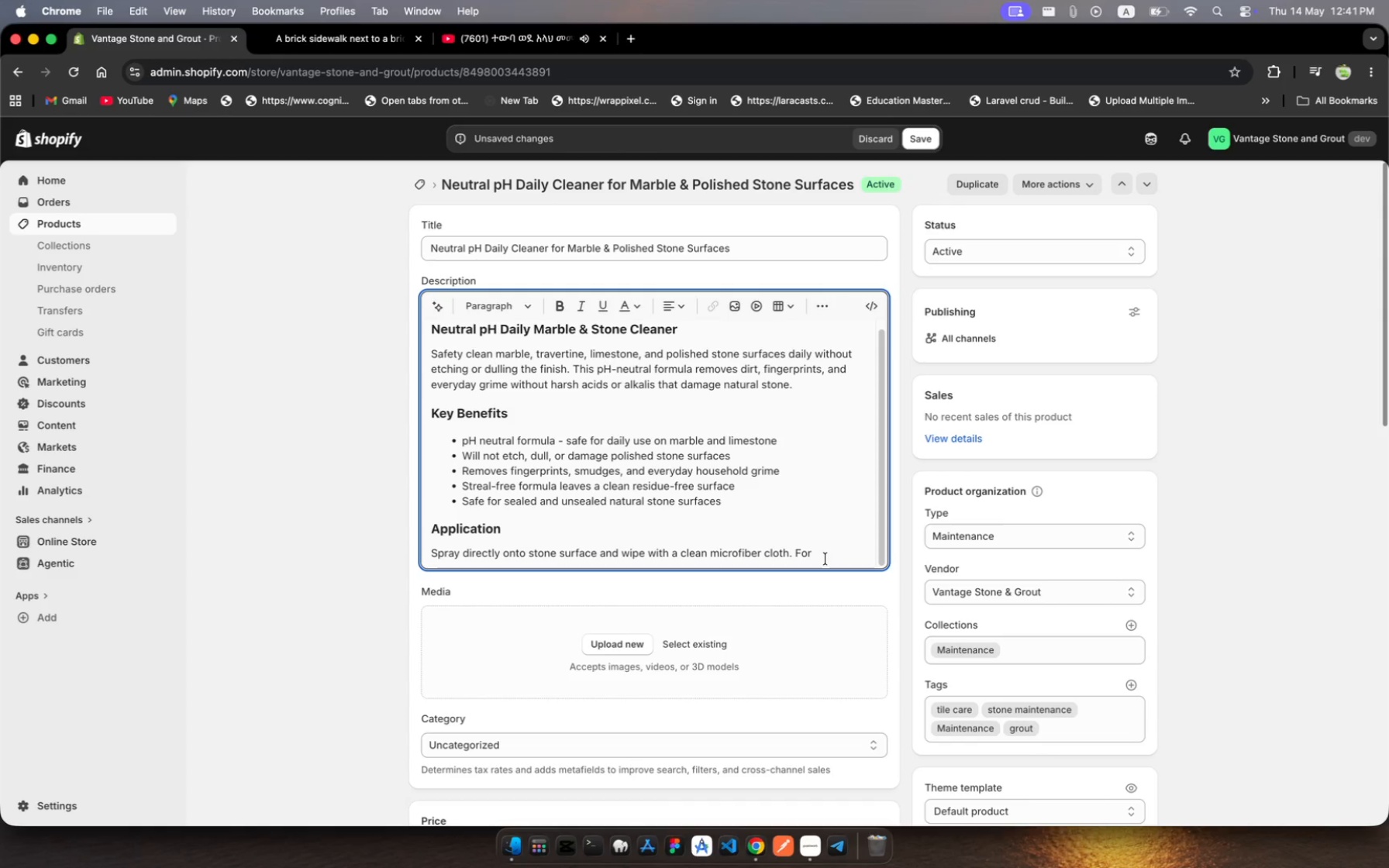 
type(Stuborn spots, )
 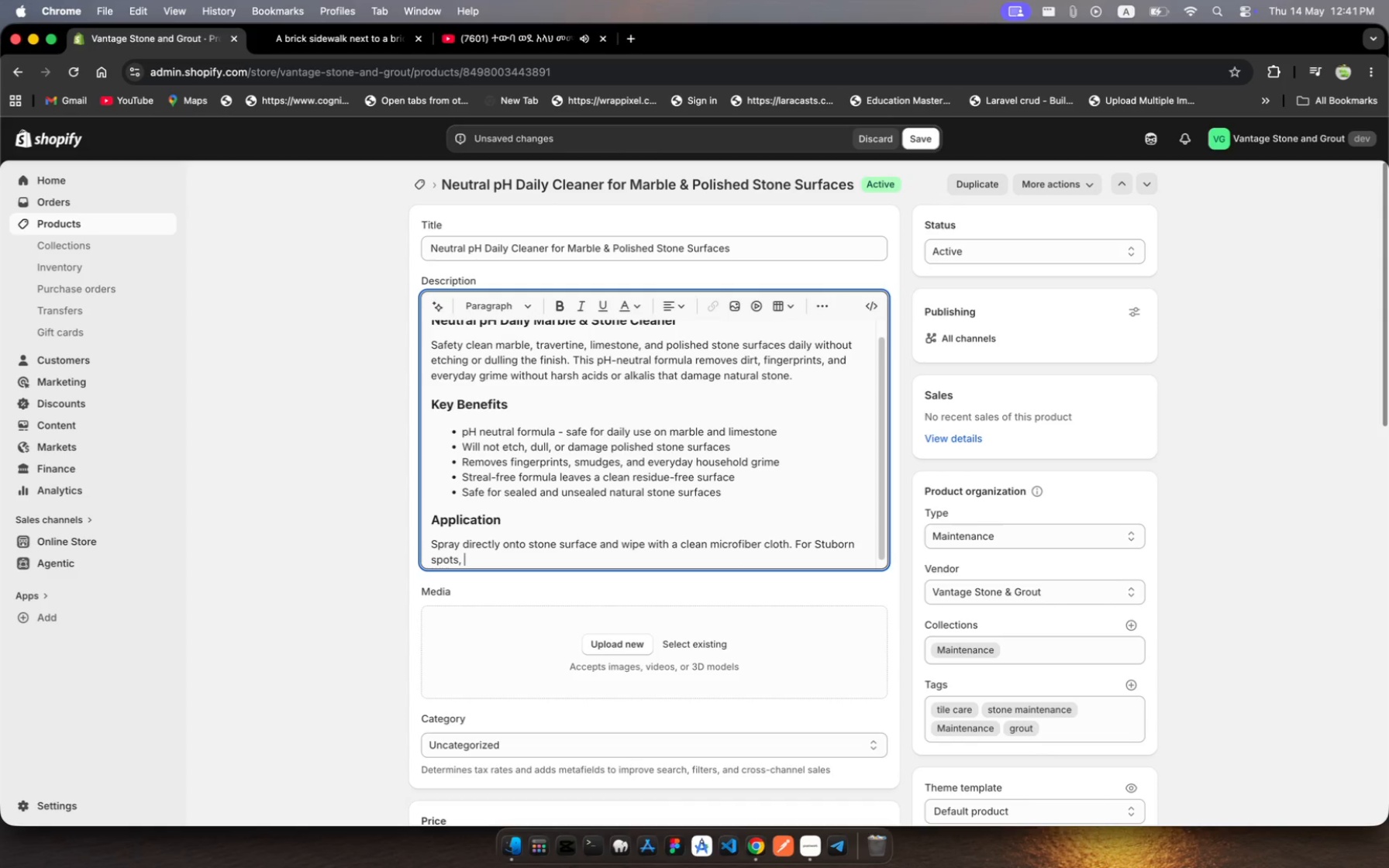 
type(allw to )
 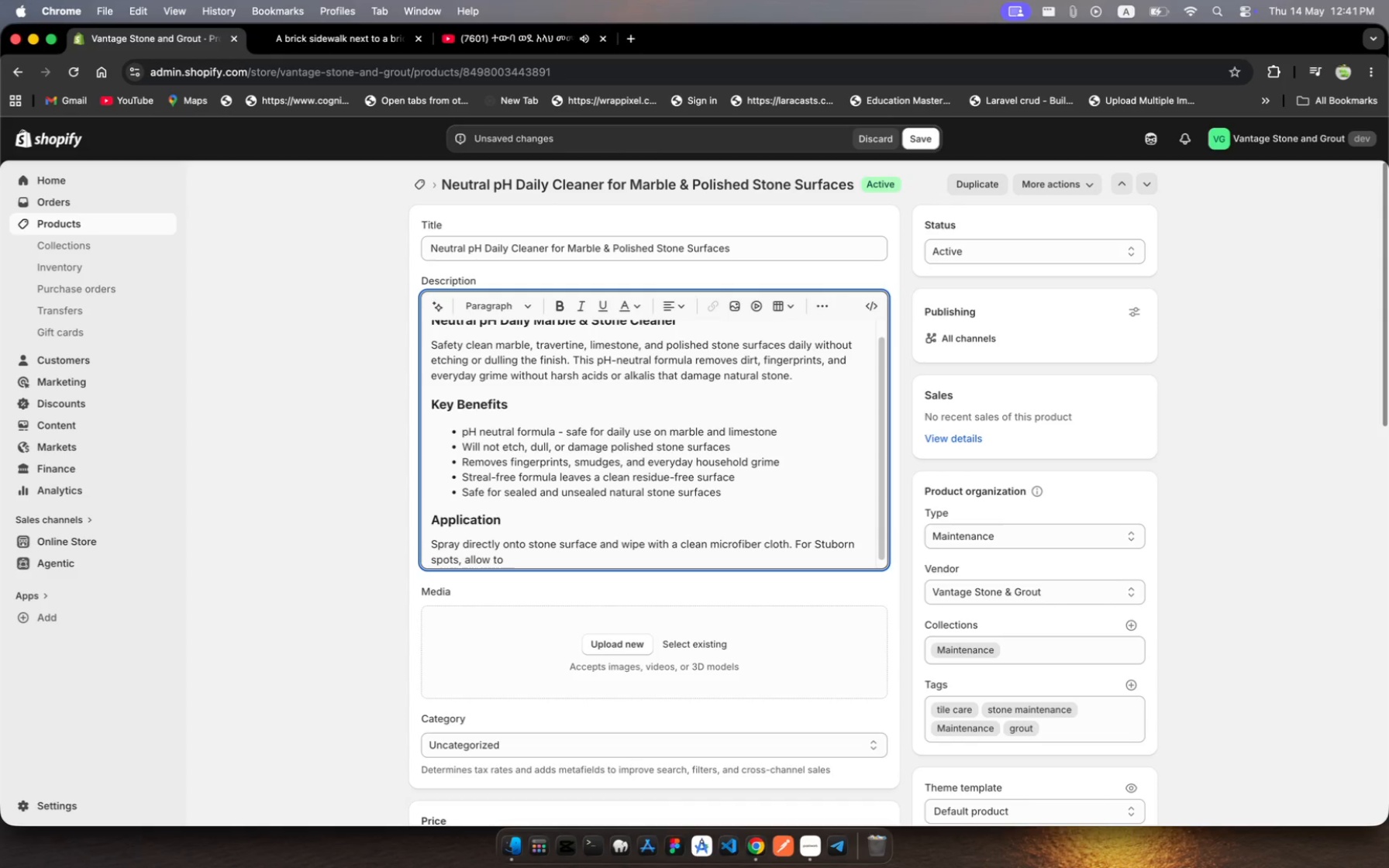 
type(dwell fr )
 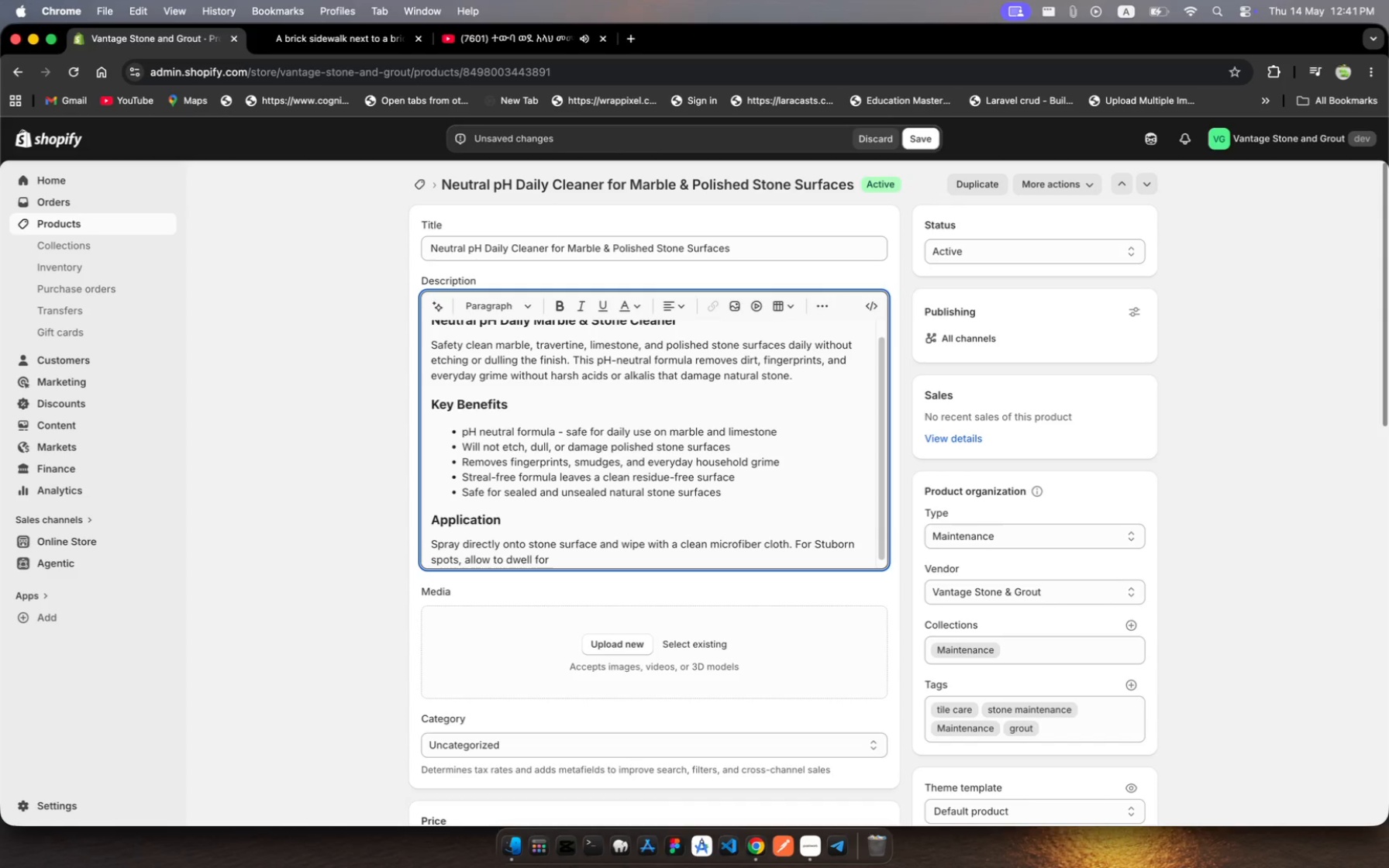 
hold_key(key=O, duration=0.32)
 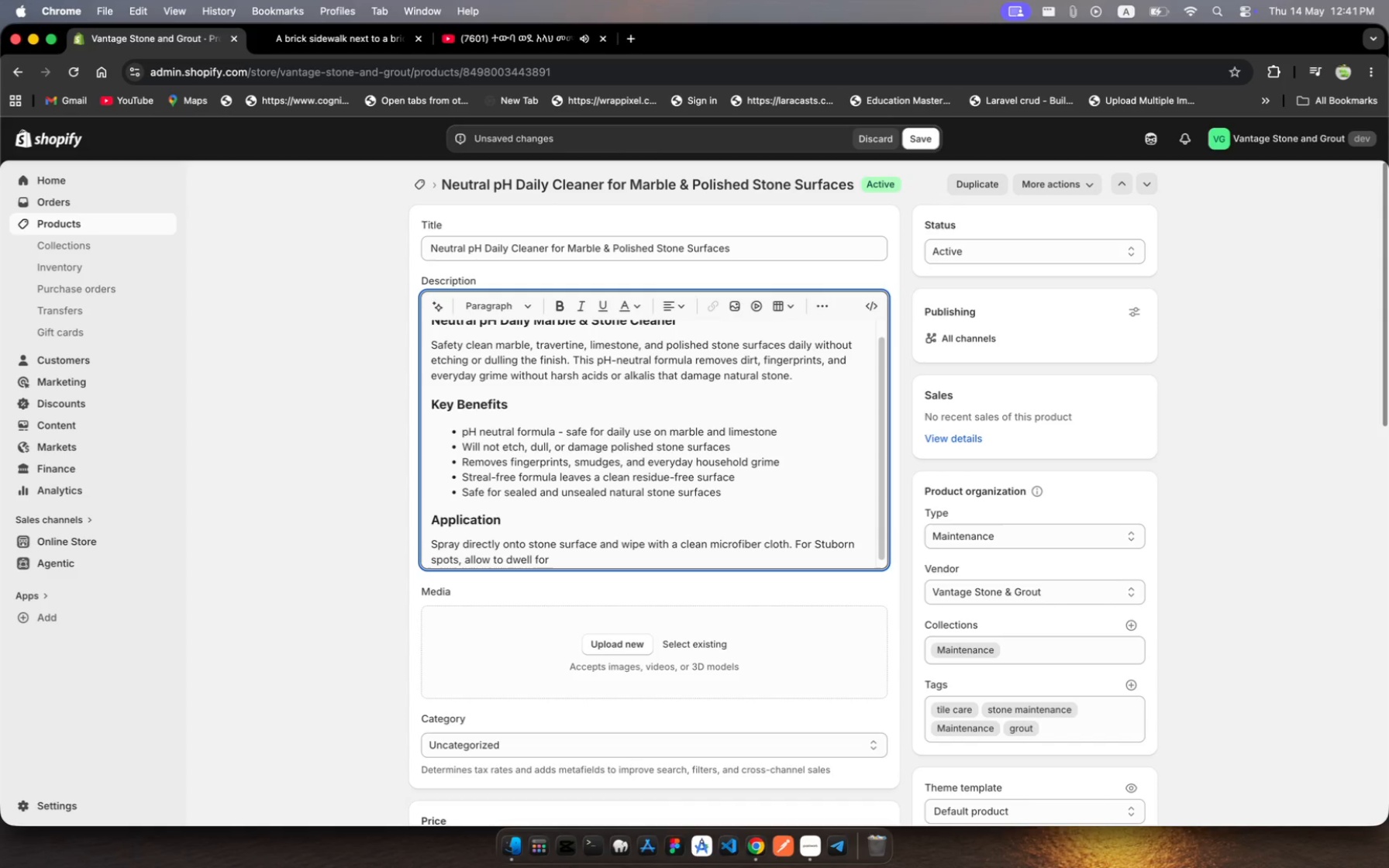 
type(23 minutes )
 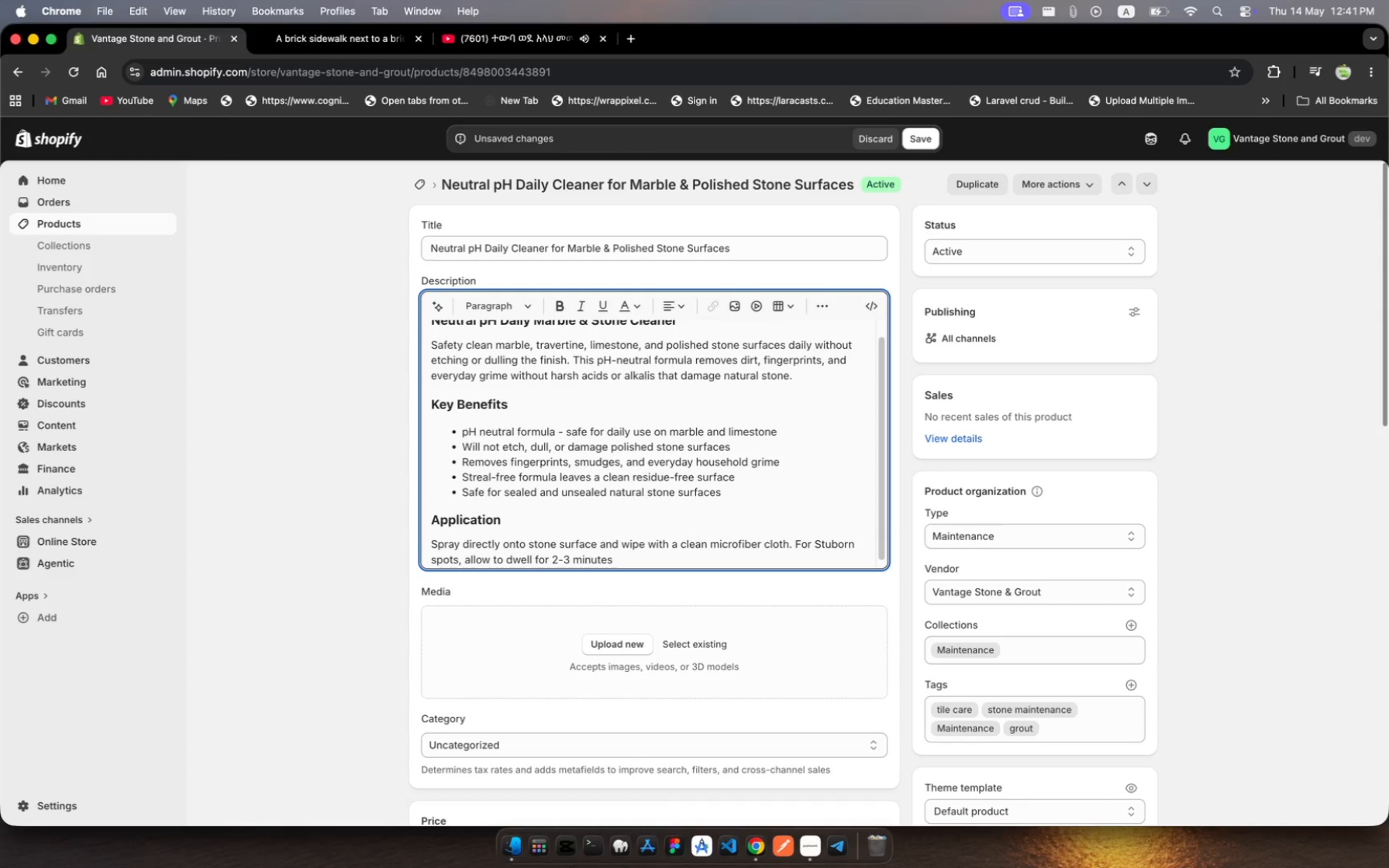 
hold_key(key=Minus, duration=0.35)
 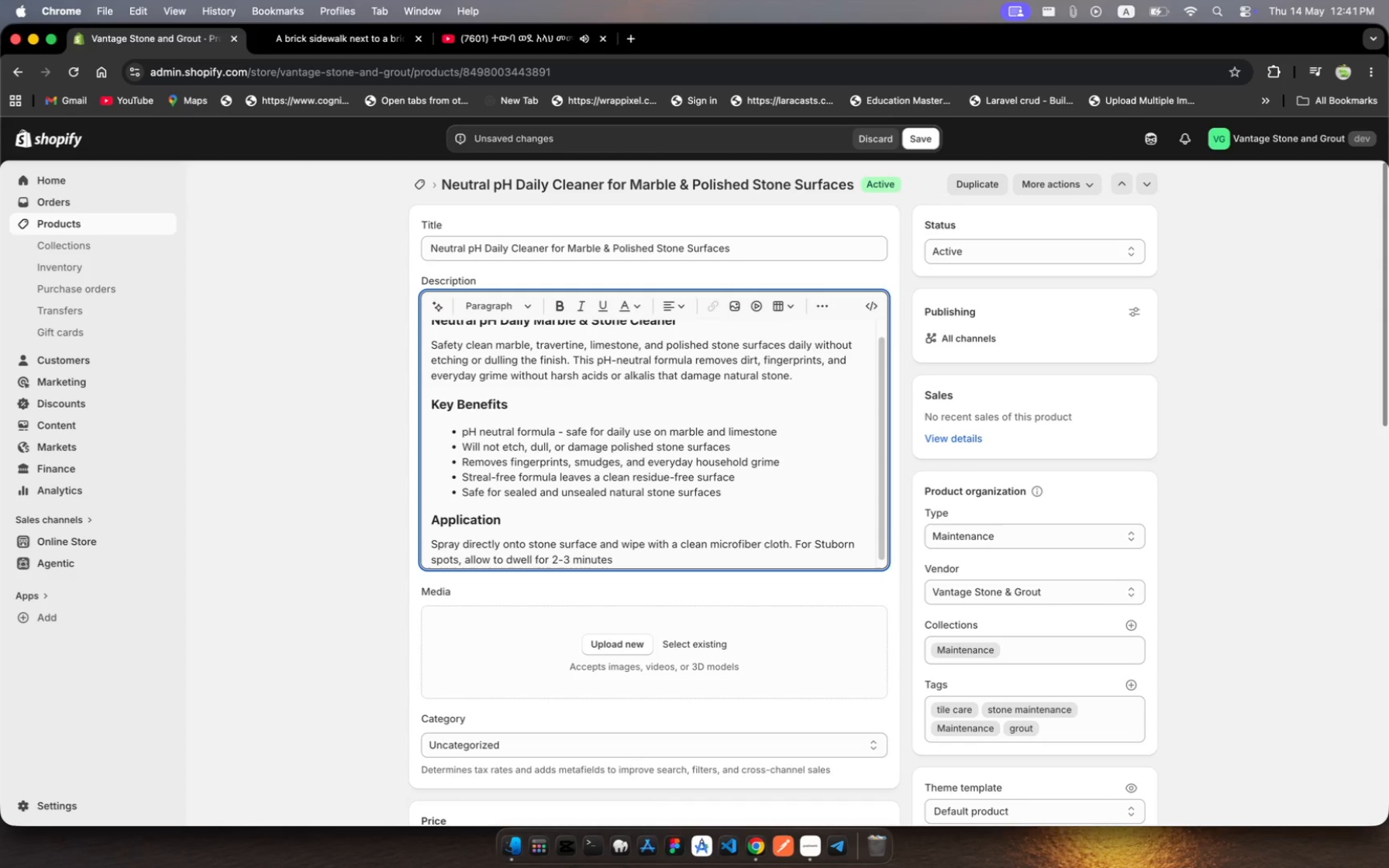 
type(befr wipig .)
key(Backspace)
key(Backspace)
type(. )
 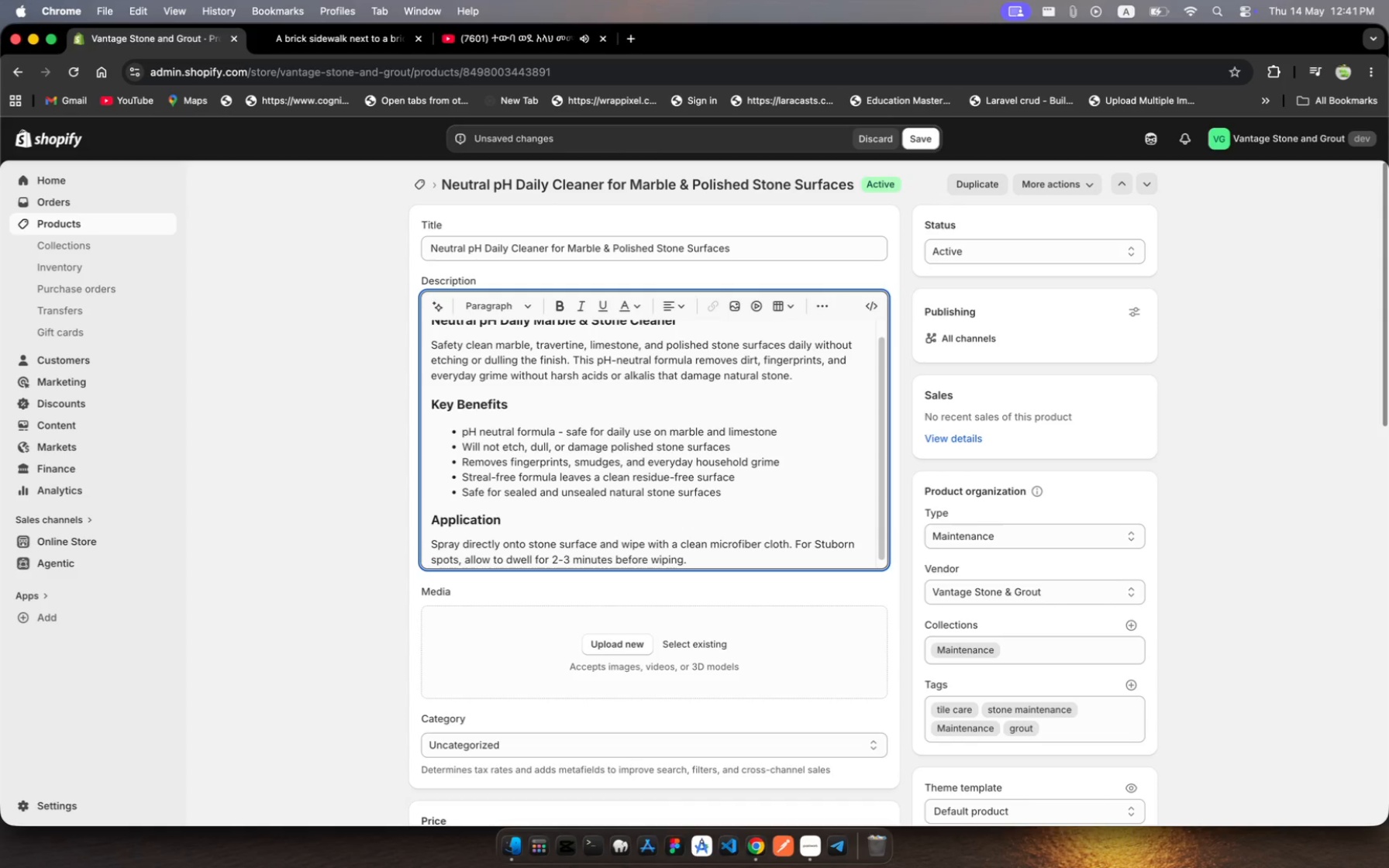 
hold_key(key=O, duration=0.34)
 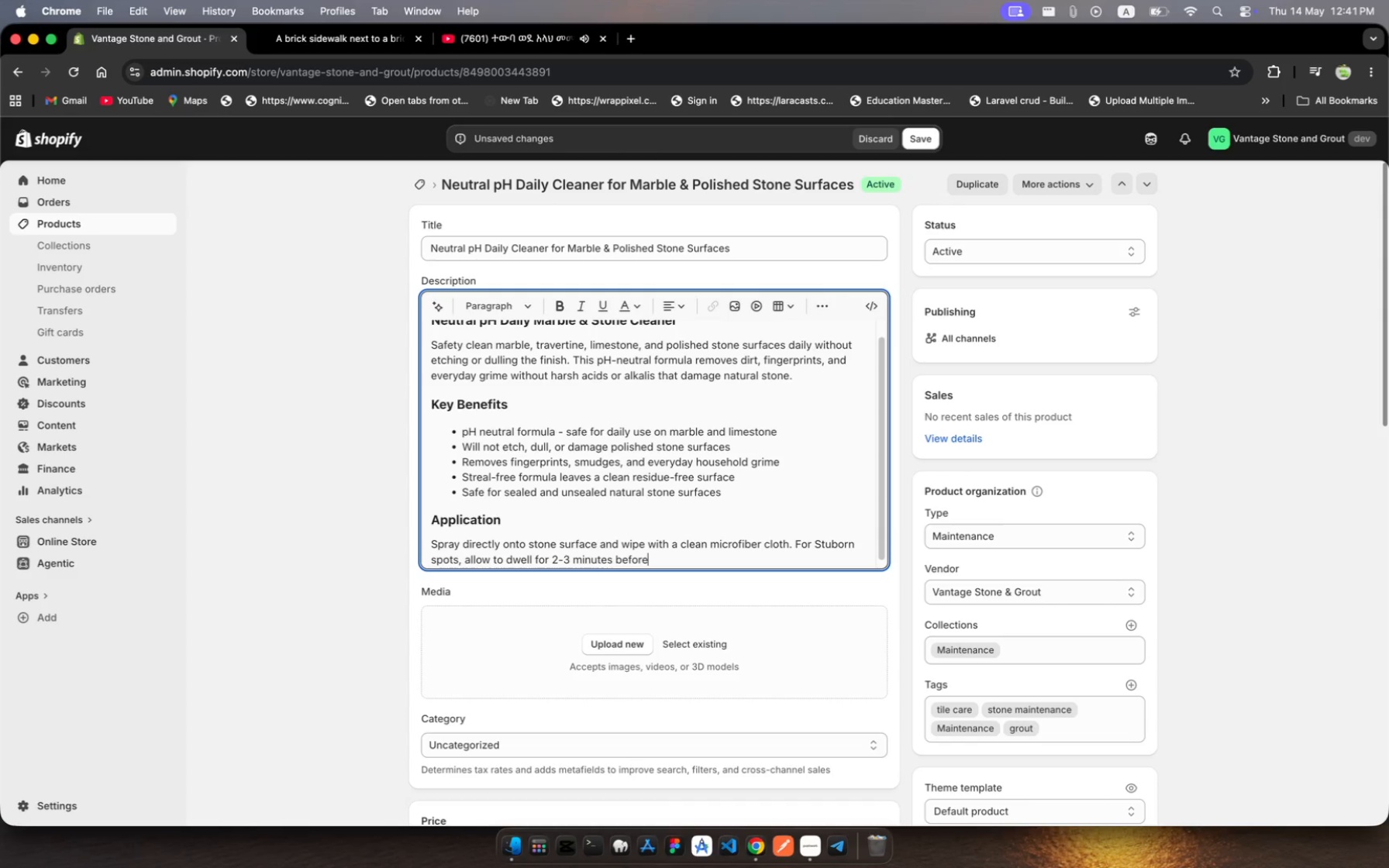 
hold_key(key=N, duration=0.3)
 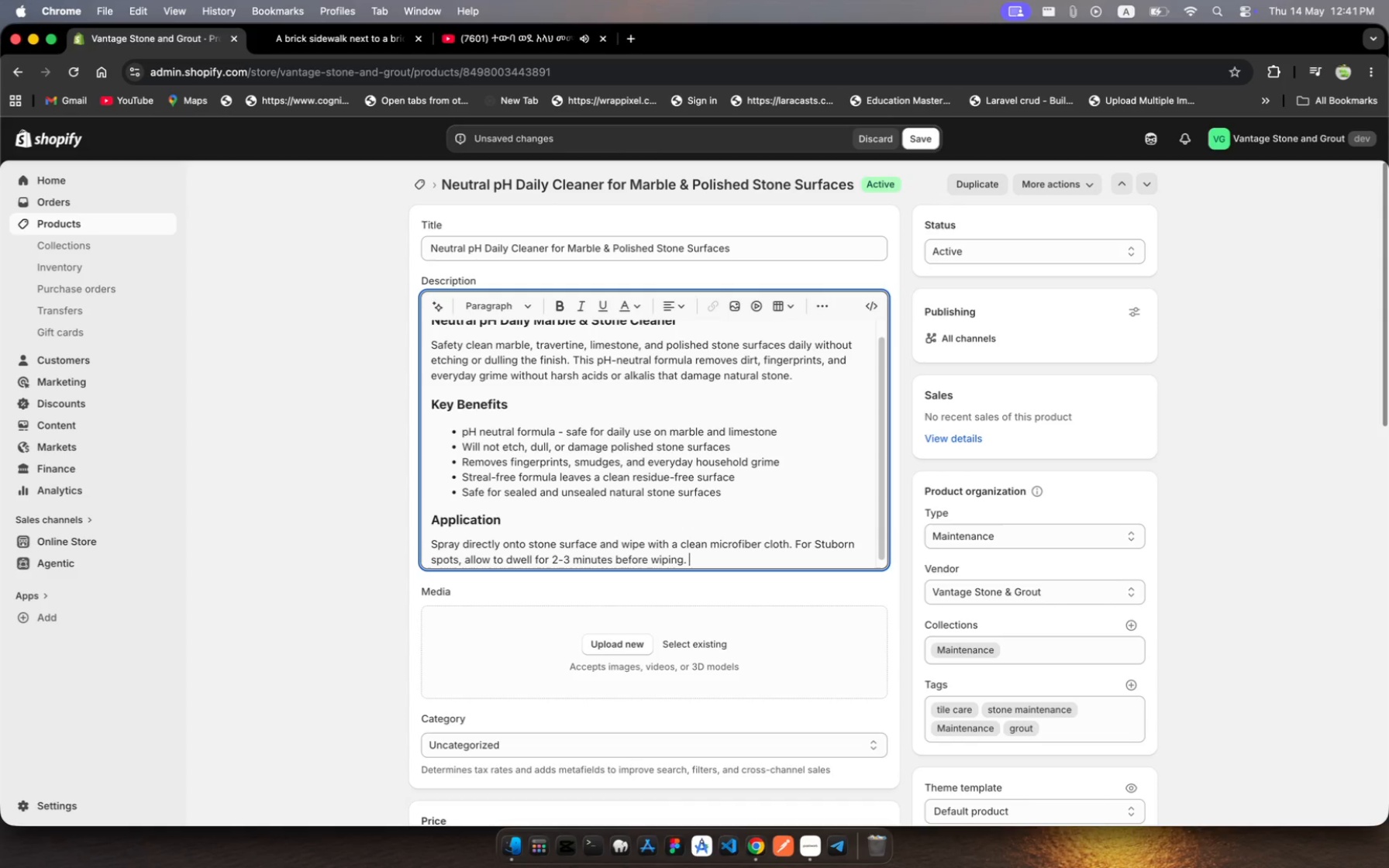 
wait(7.16)
 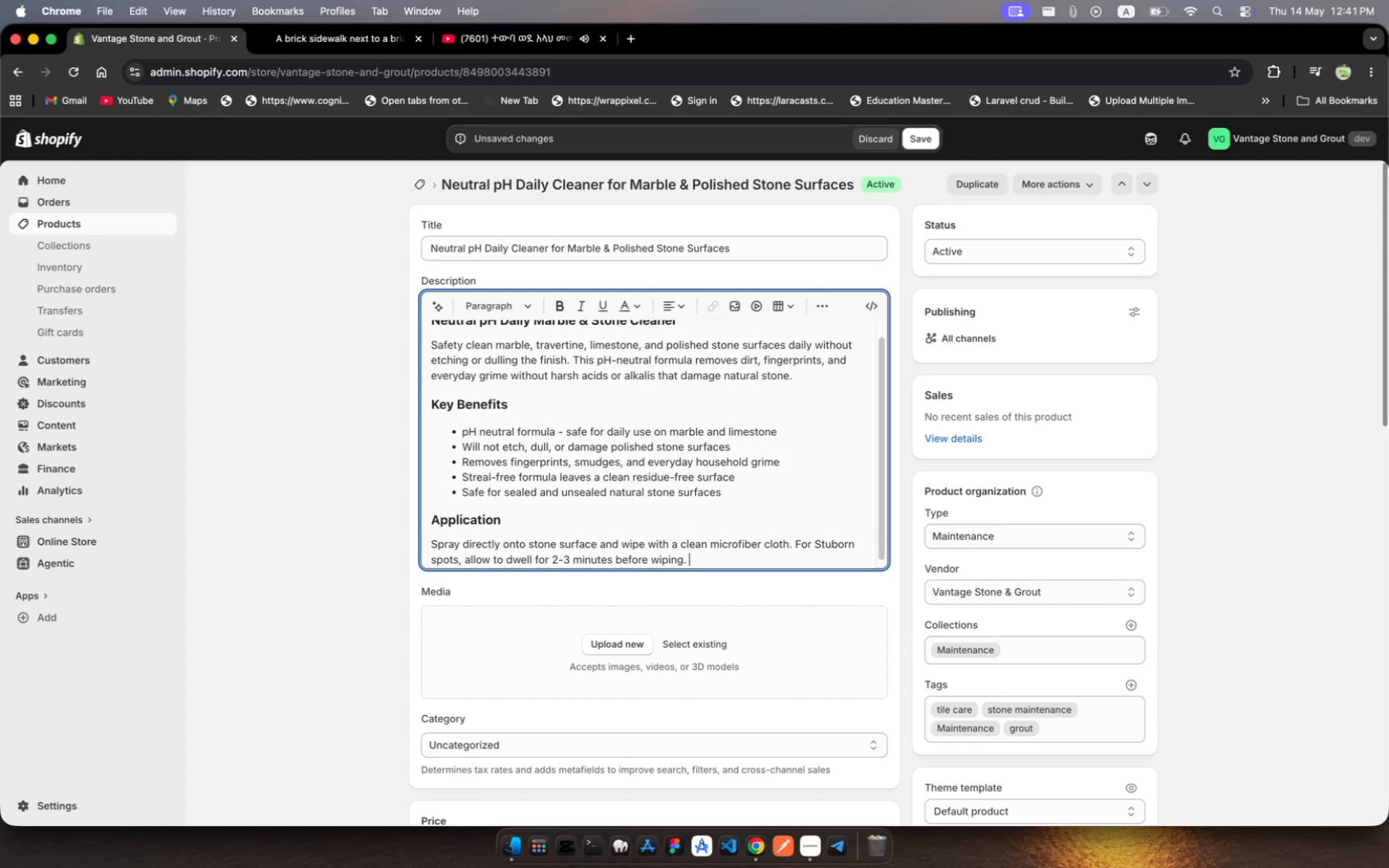 
type(No risig )
 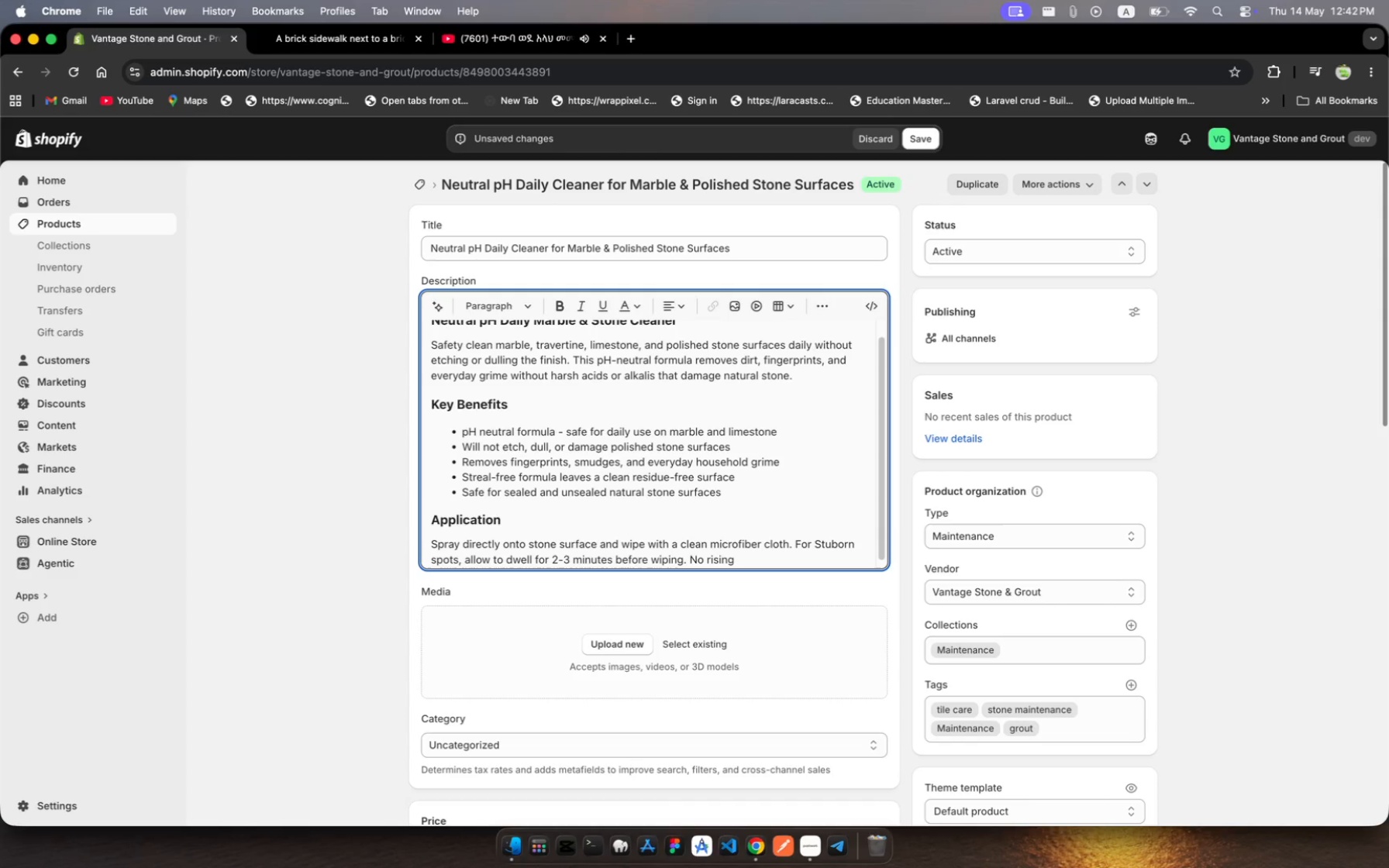 
type(require fr )
 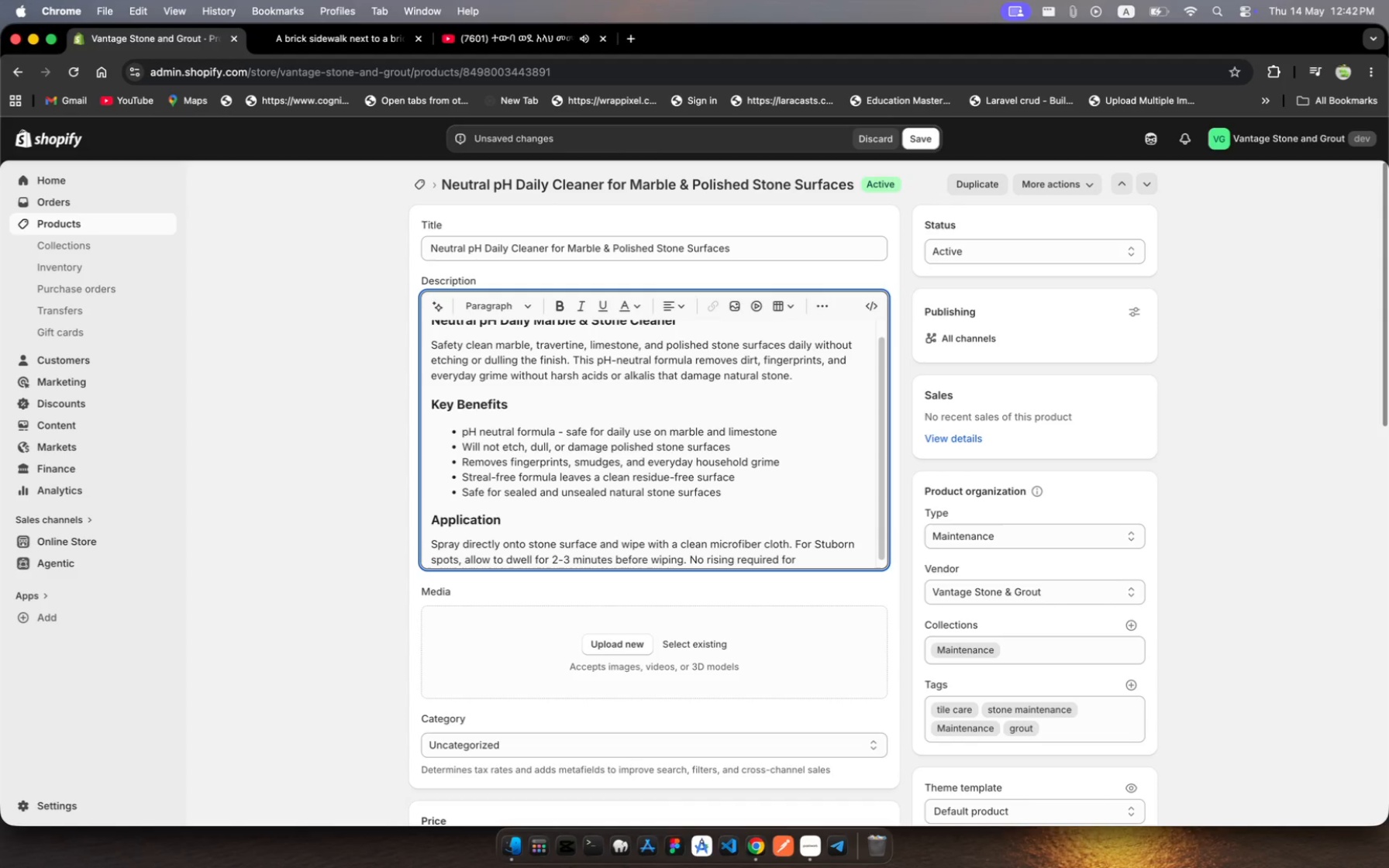 
hold_key(key=D, duration=0.32)
 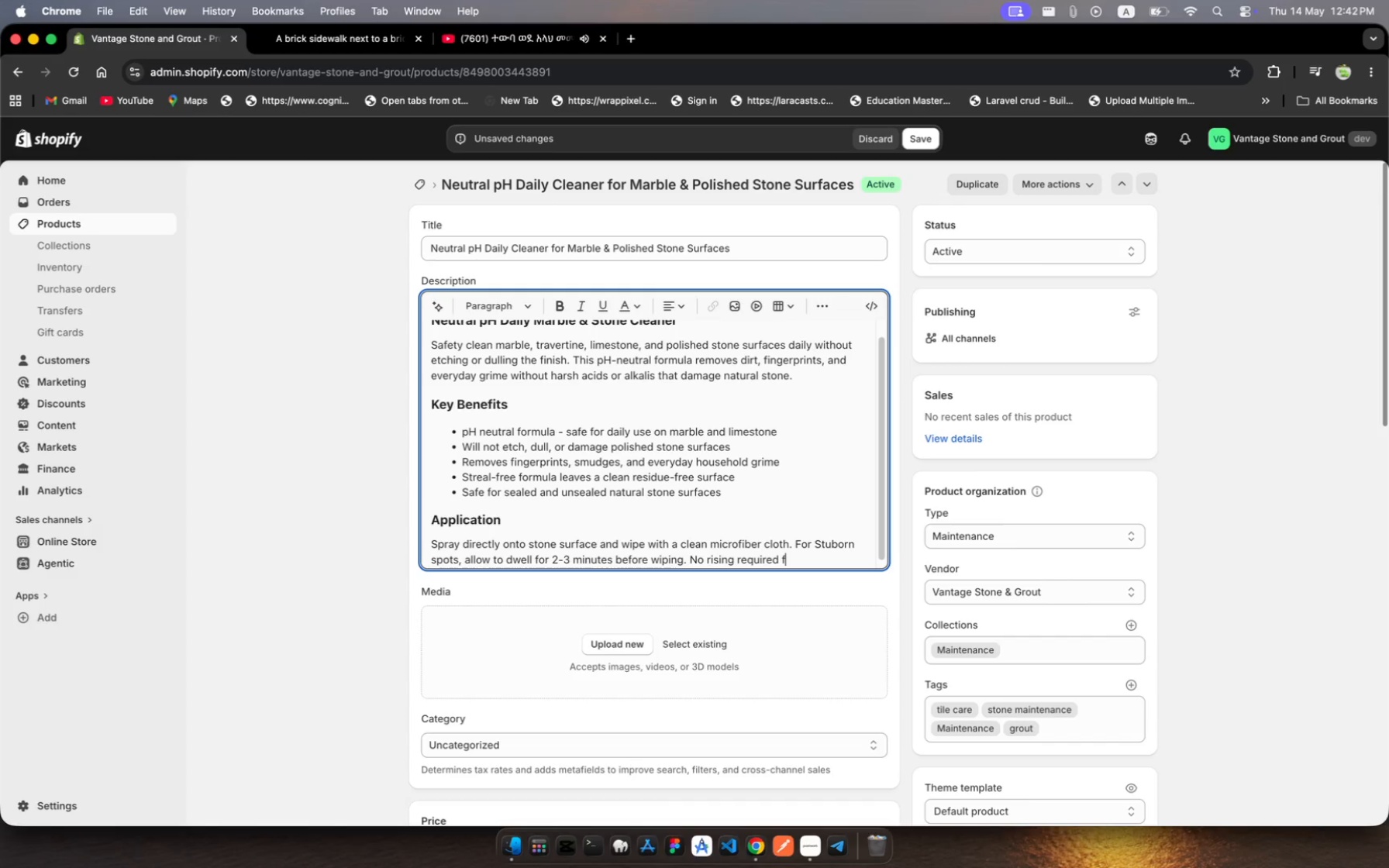 
hold_key(key=O, duration=0.34)
 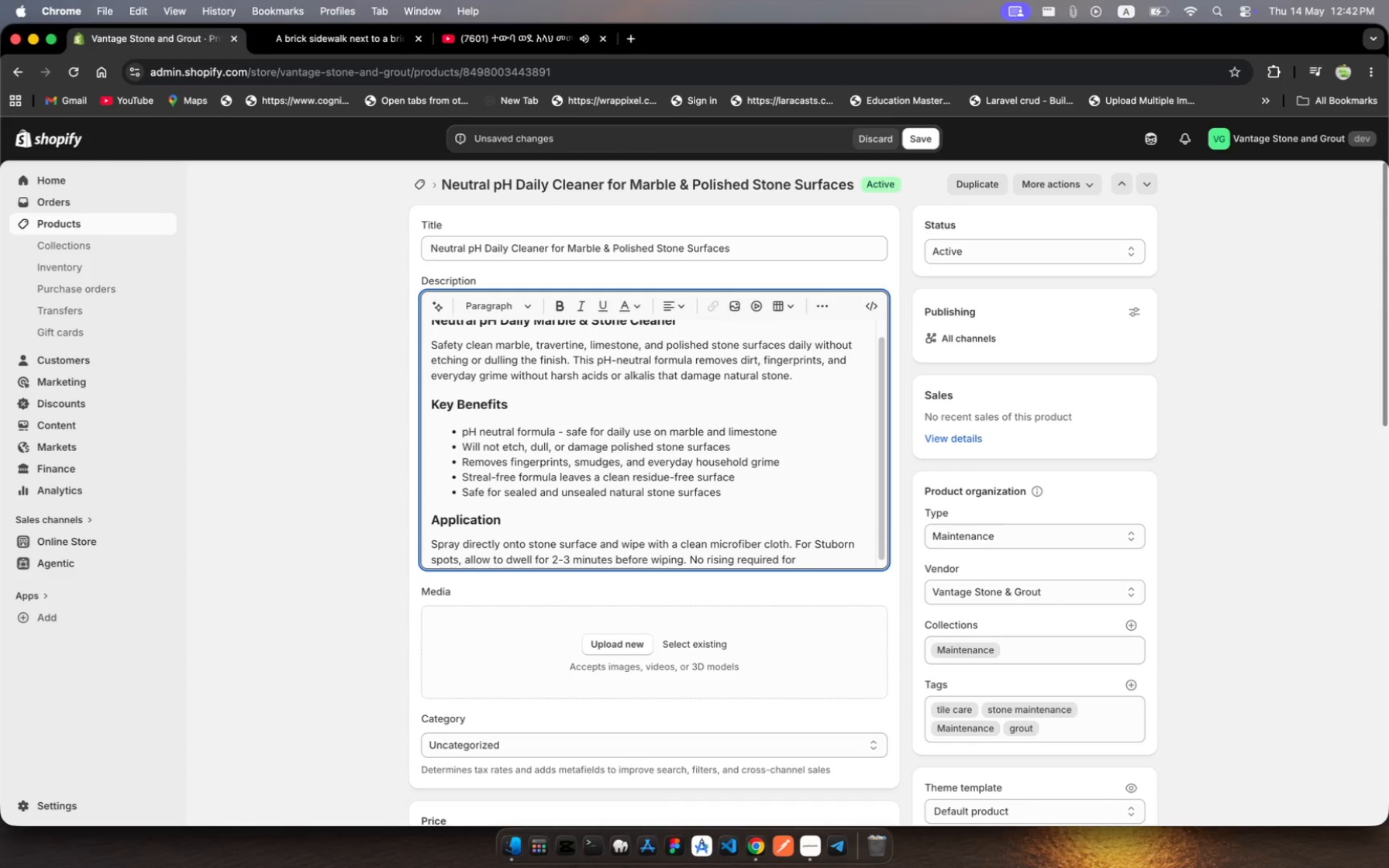 
wait(5.89)
 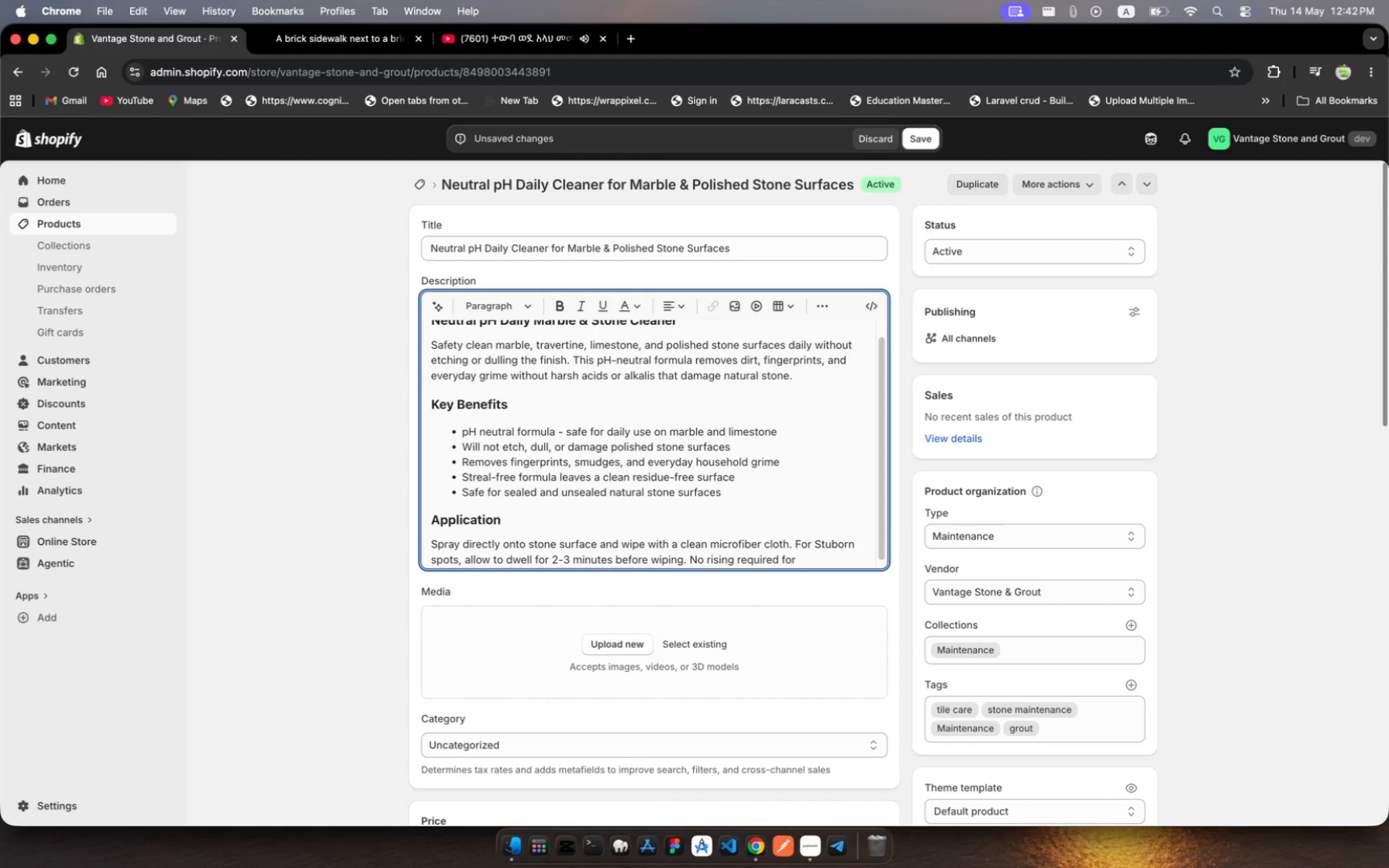 
type(daily maintenance ue.)
 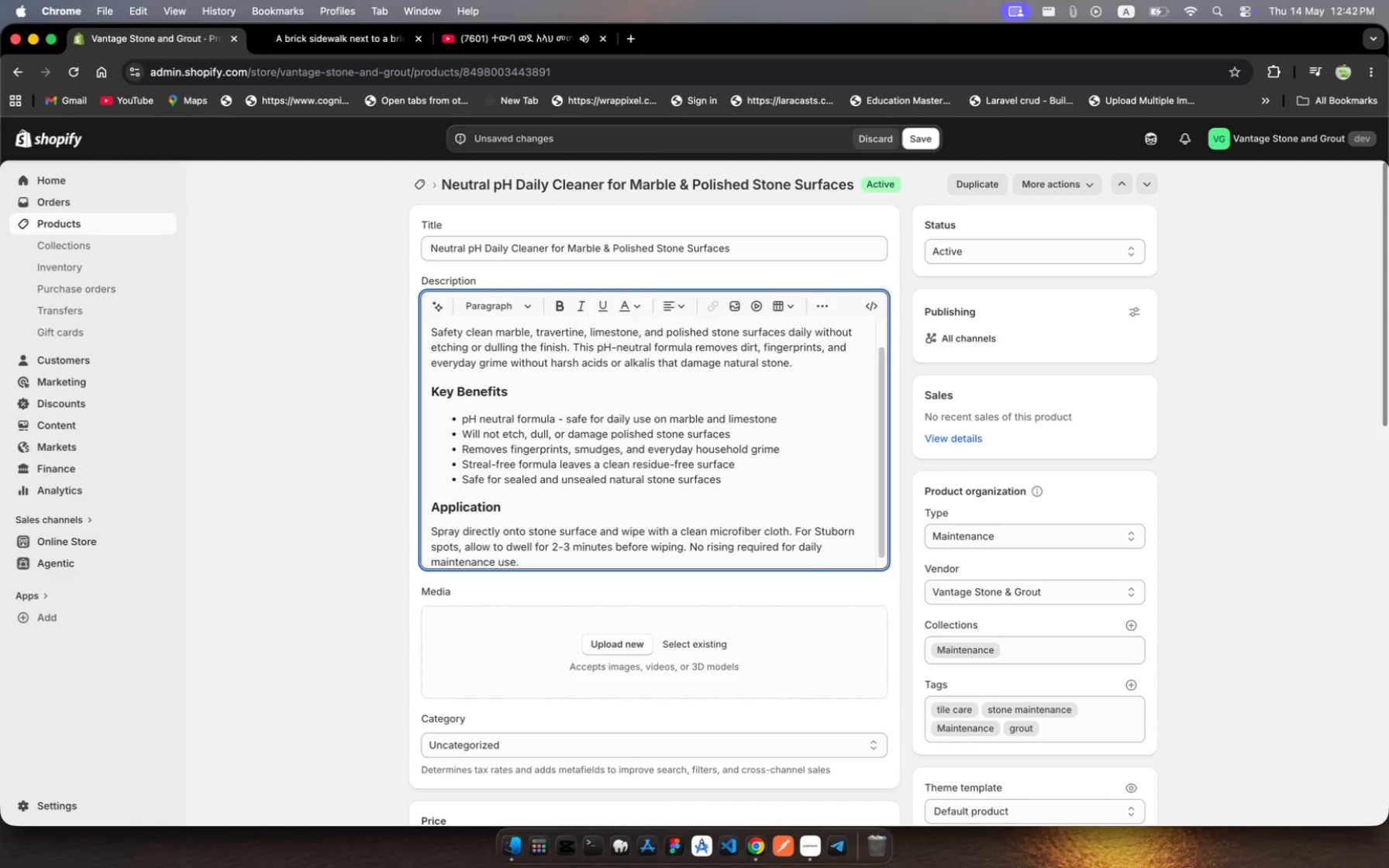 
hold_key(key=S, duration=0.3)
 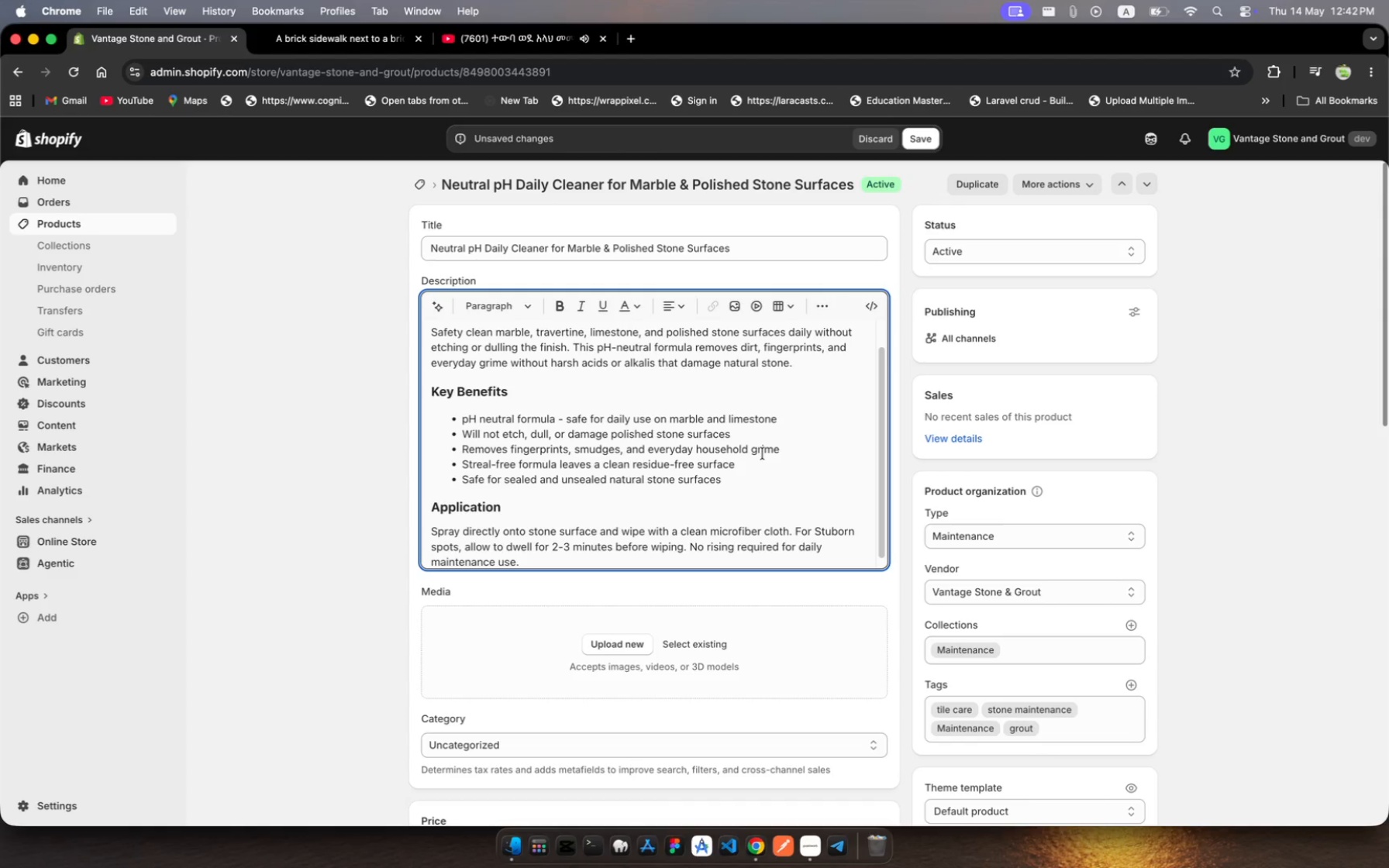 
wait(11.48)
 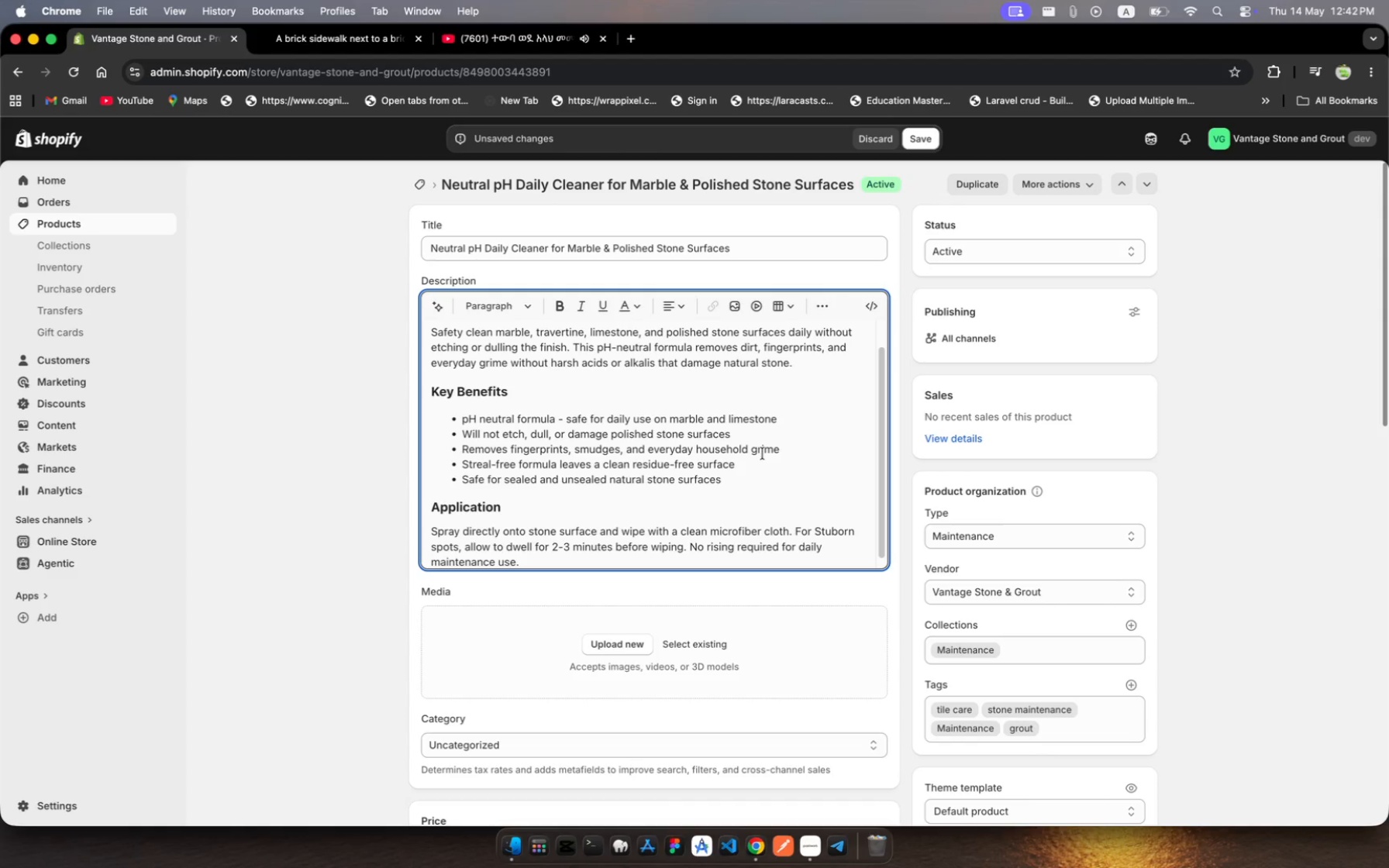 
left_click_drag(start_coordinate=[737, 253], to_coordinate=[615, 247])
 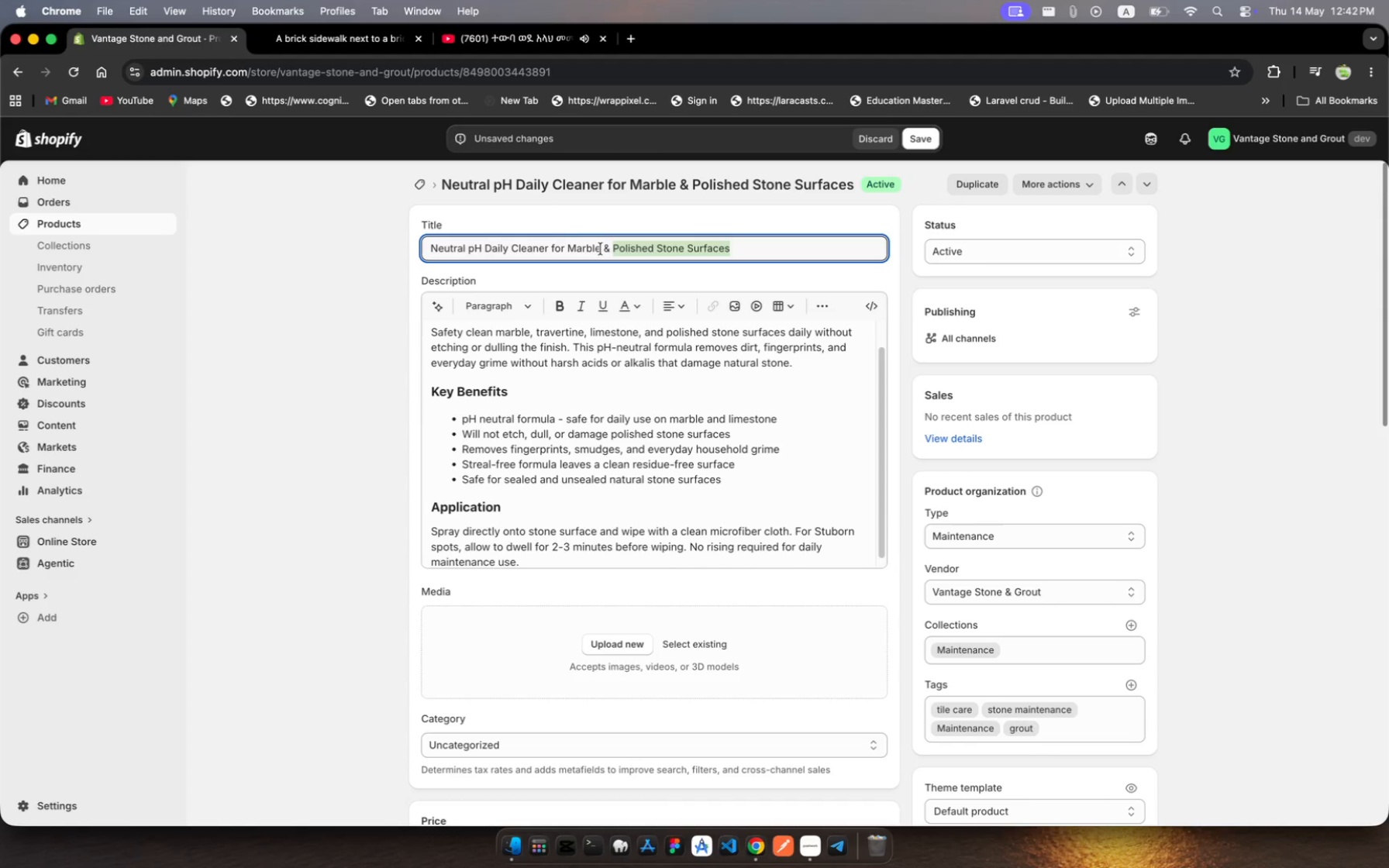 
left_click([601, 249])
 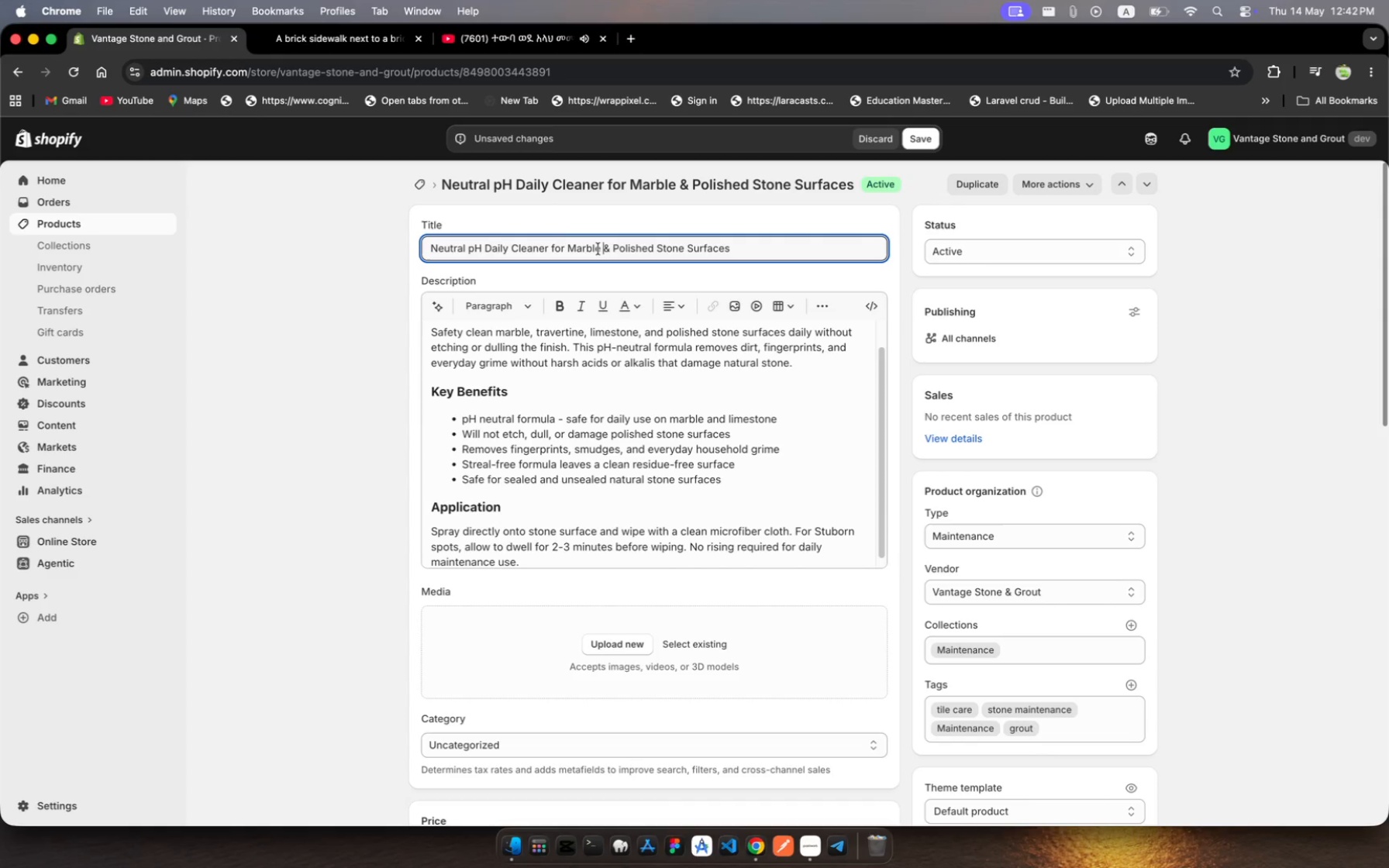 
left_click_drag(start_coordinate=[601, 249], to_coordinate=[426, 238])
 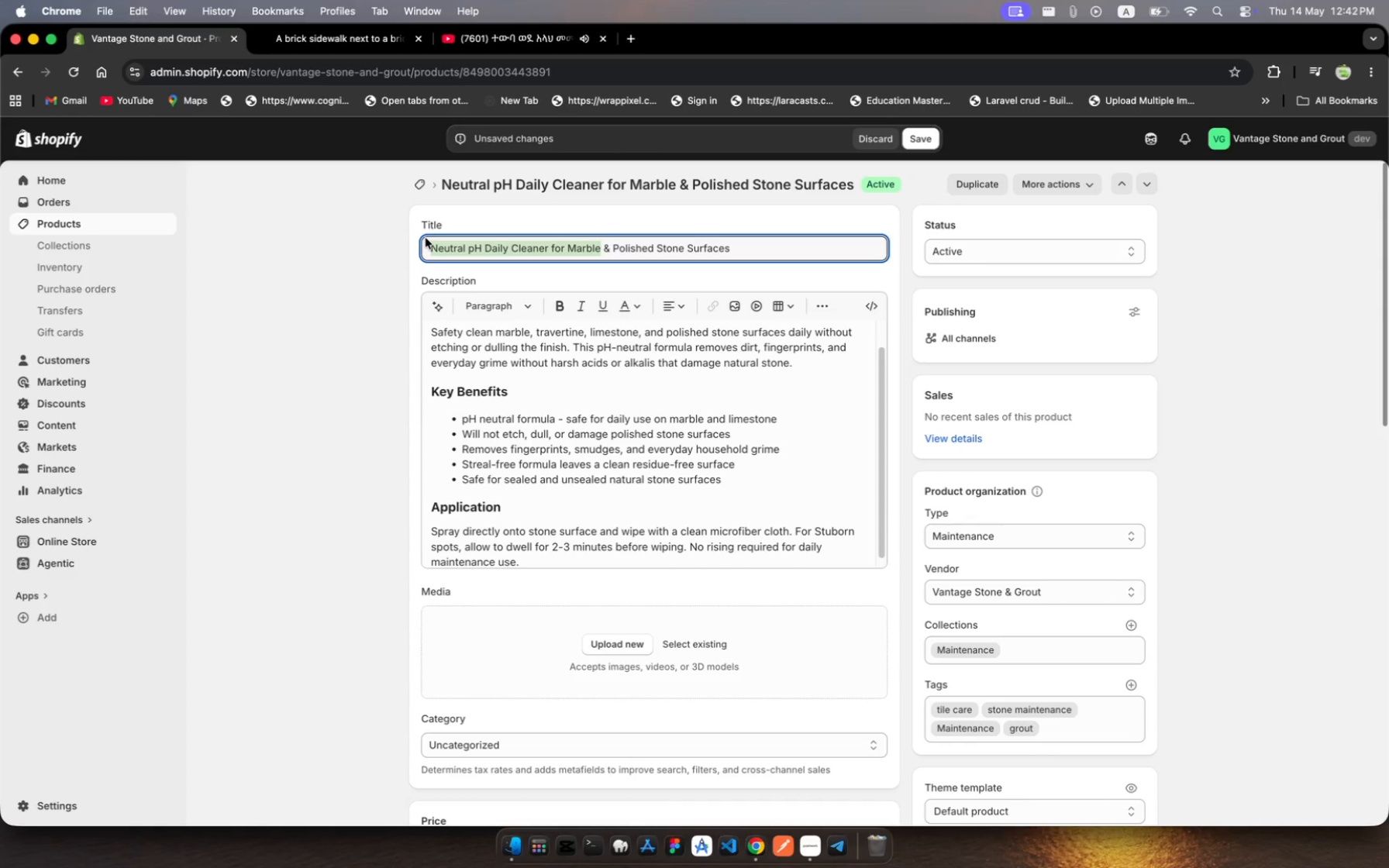 
key(Meta+C)
 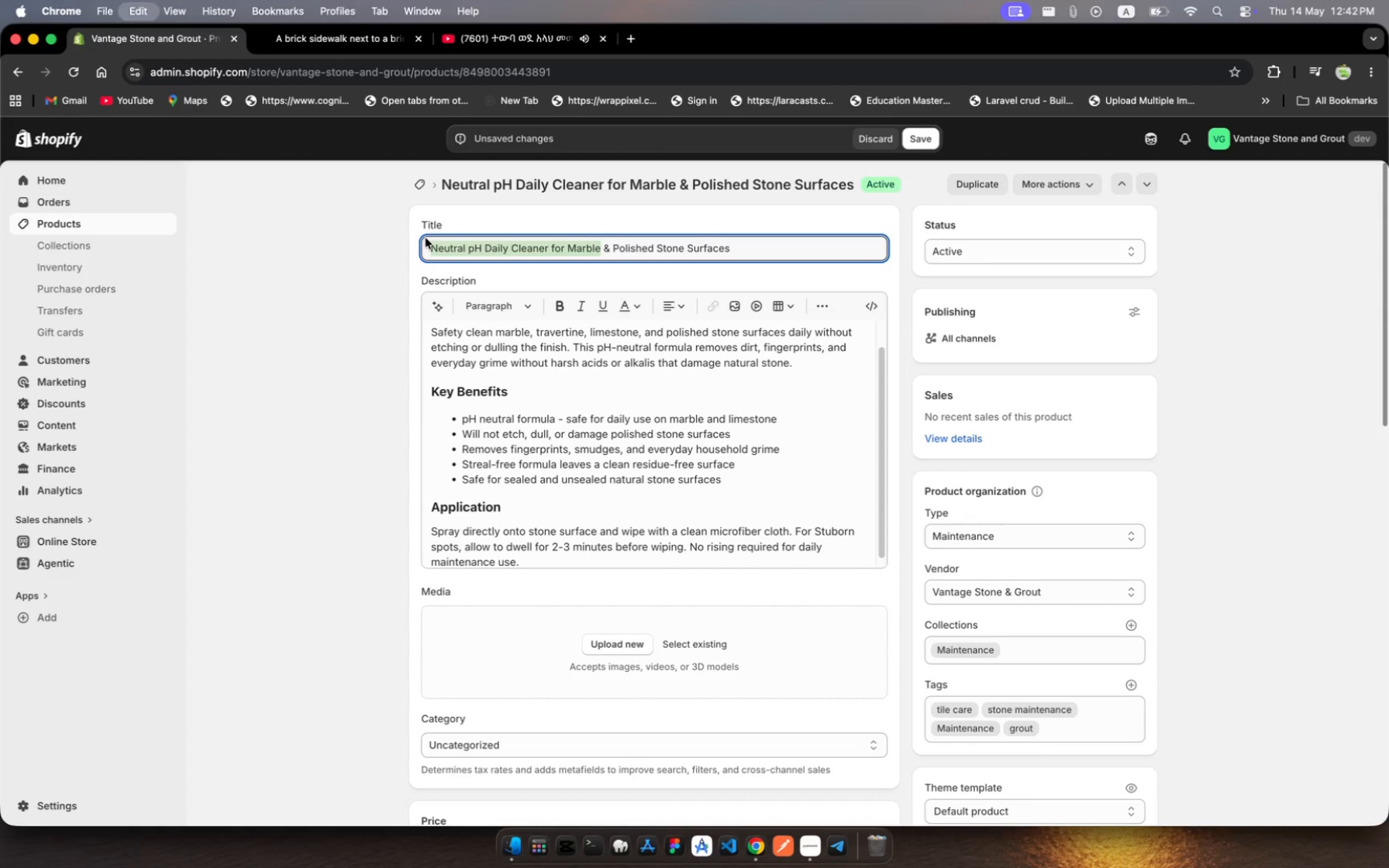 
key(Meta+C)
 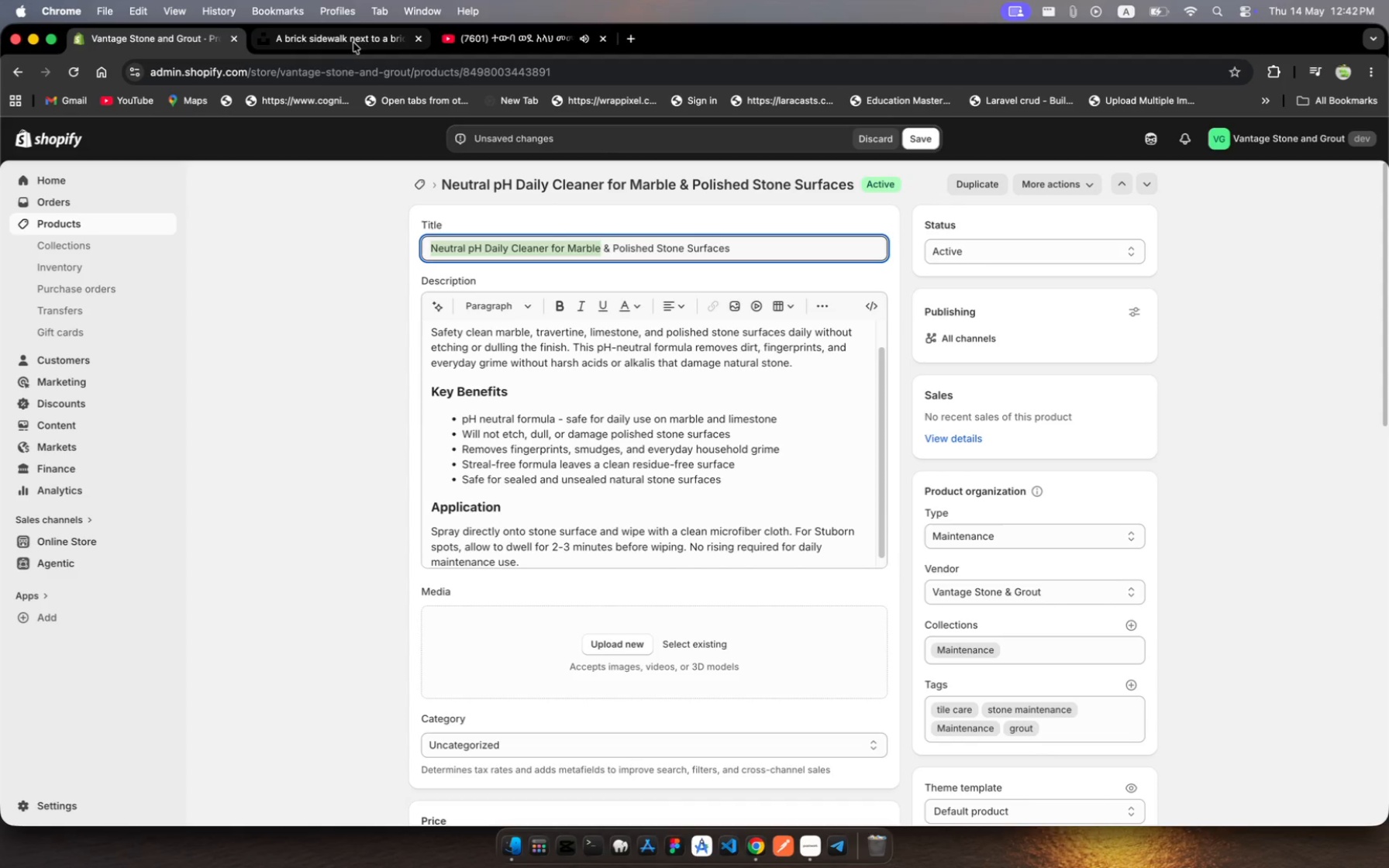 
left_click([353, 42])
 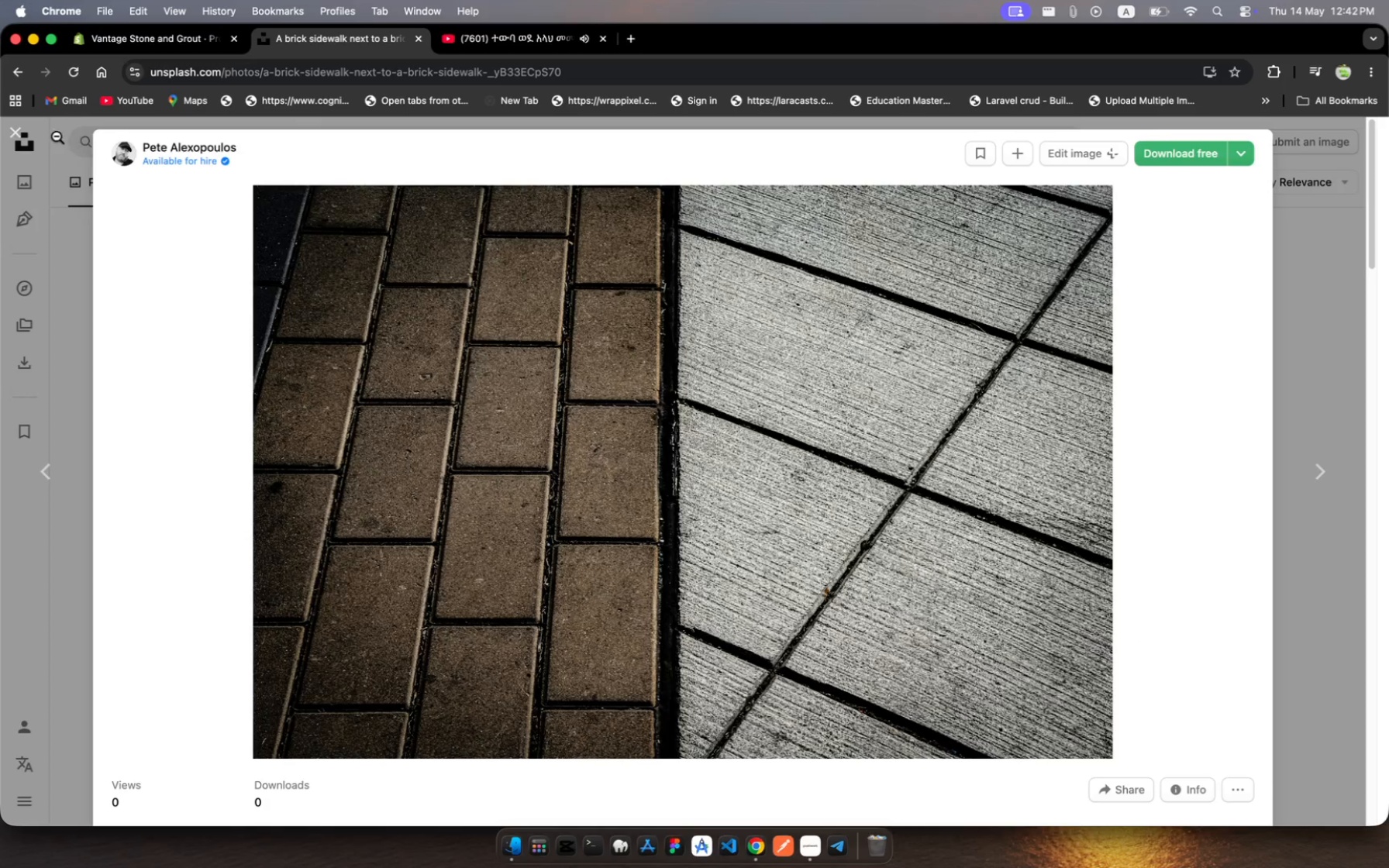 
left_click([19, 139])
 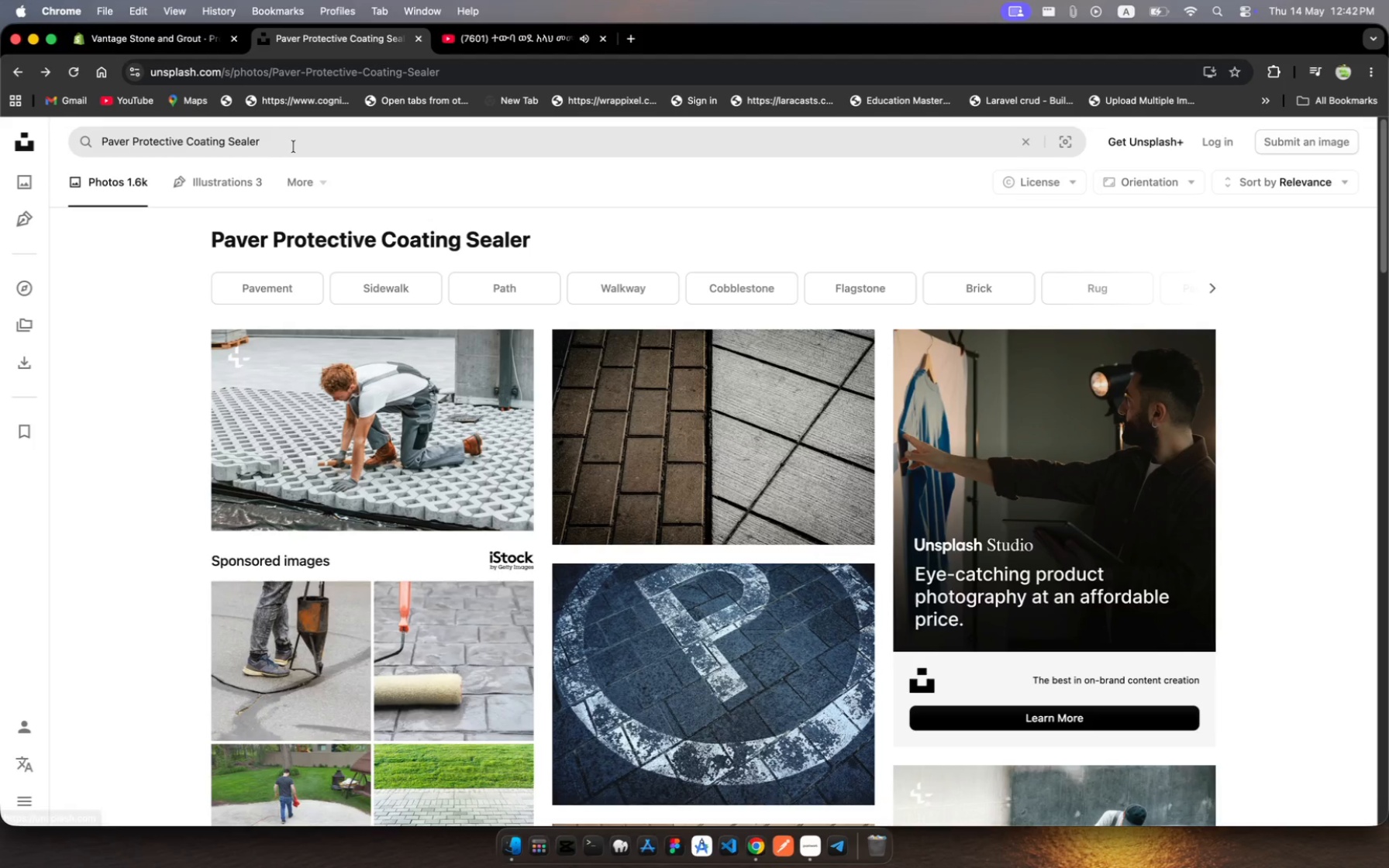 
left_click([296, 143])
 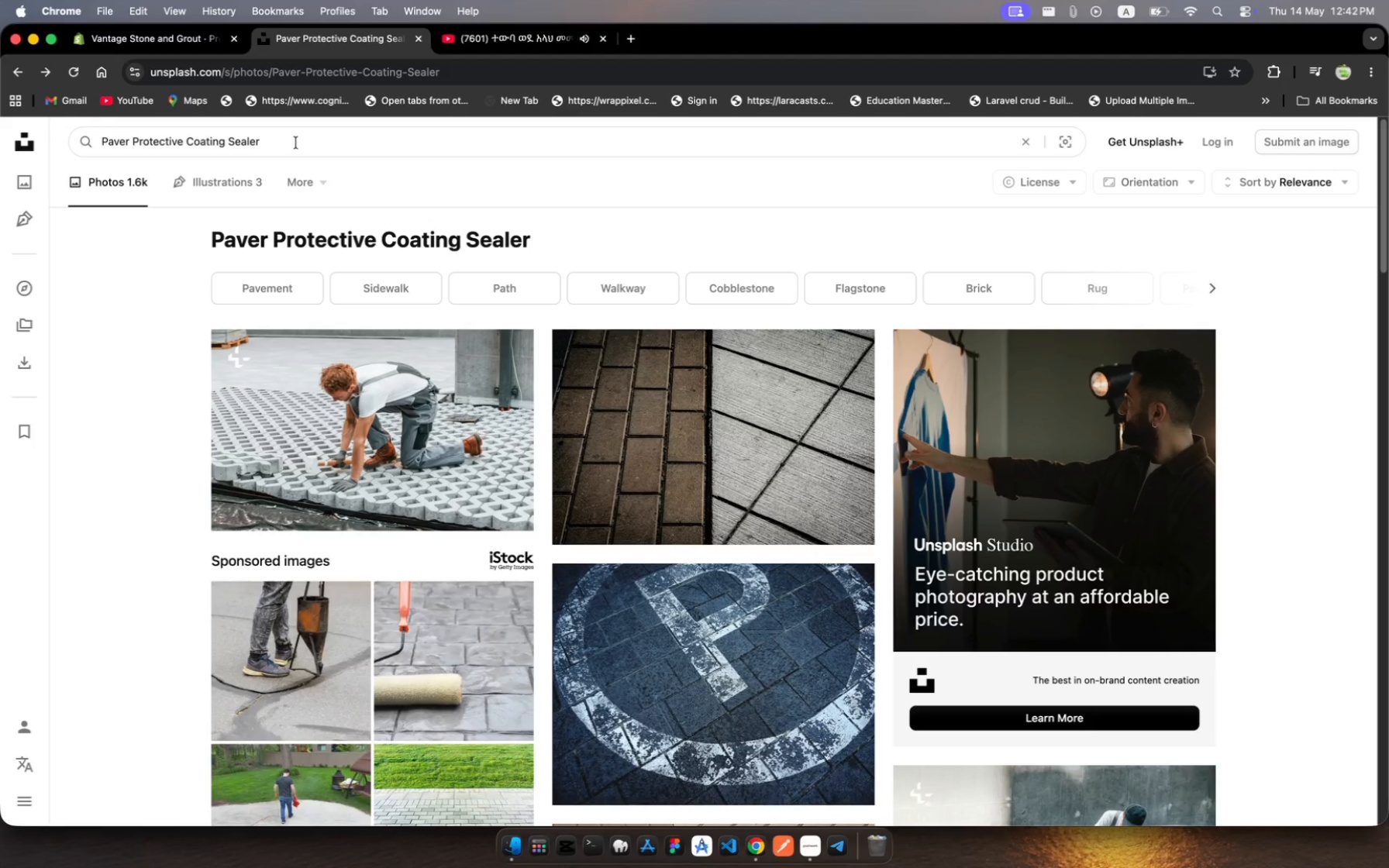 
key(Meta+A)
 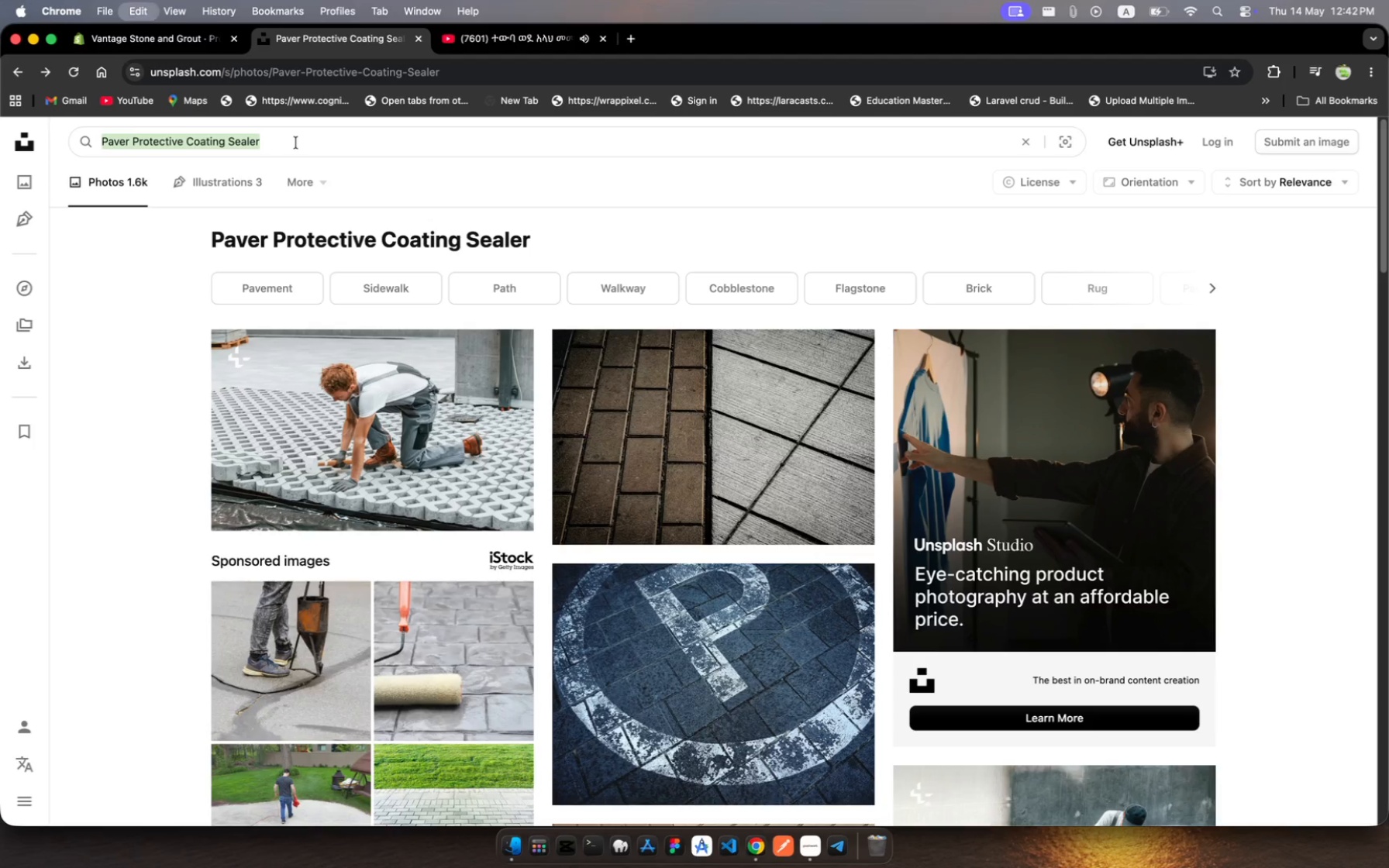 
key(Meta+V)
 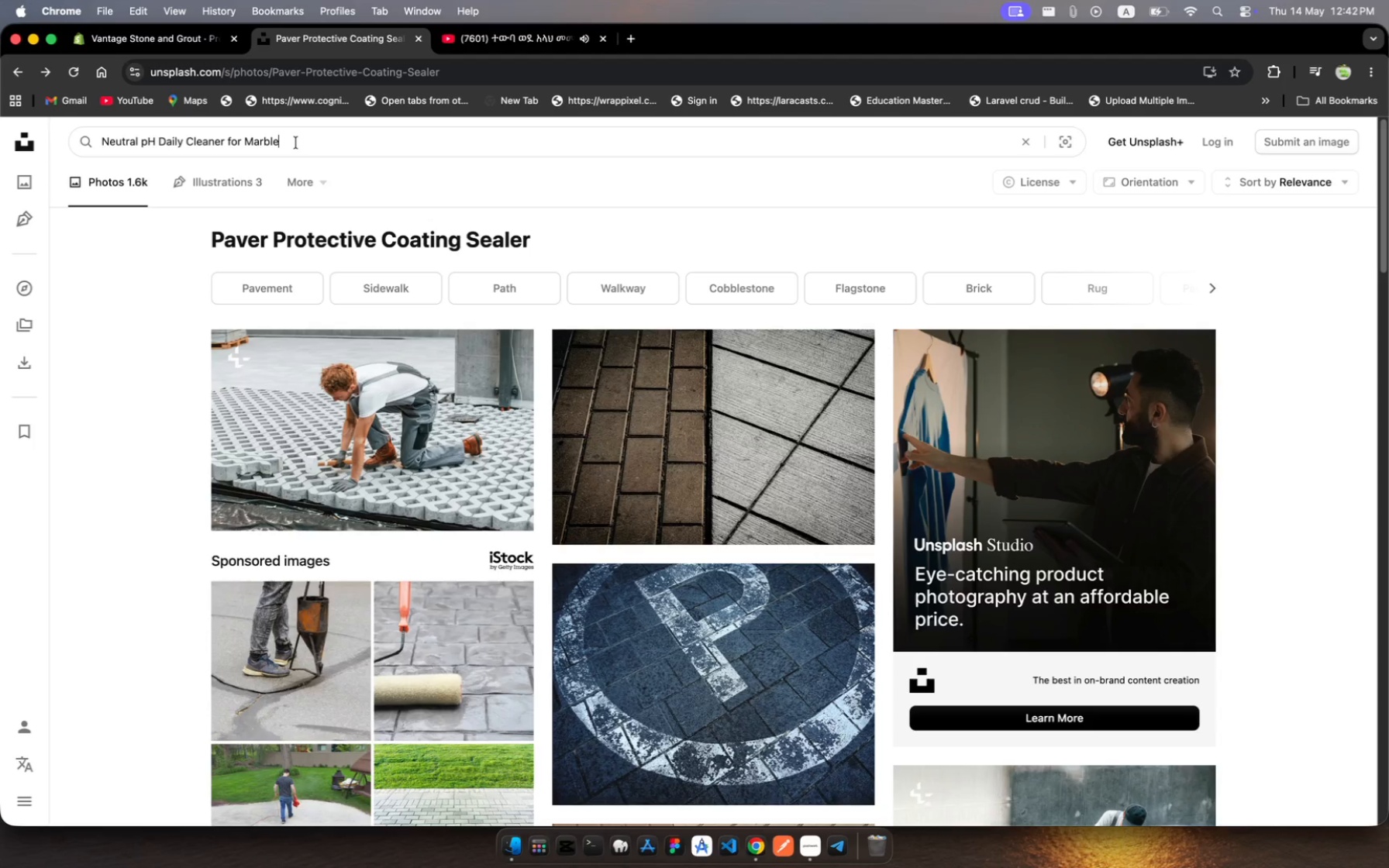 
key(Enter)
 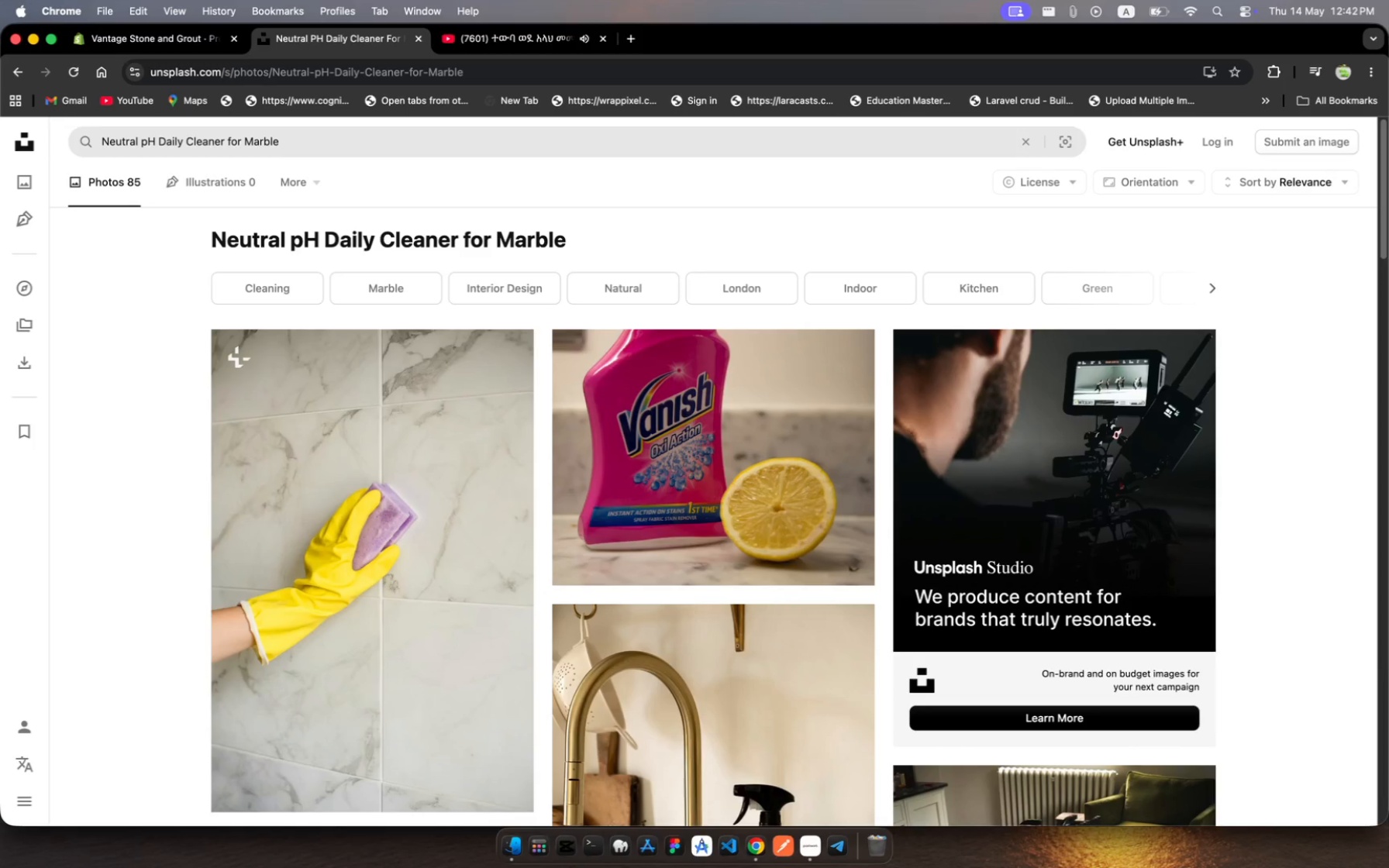 
wait(5.19)
 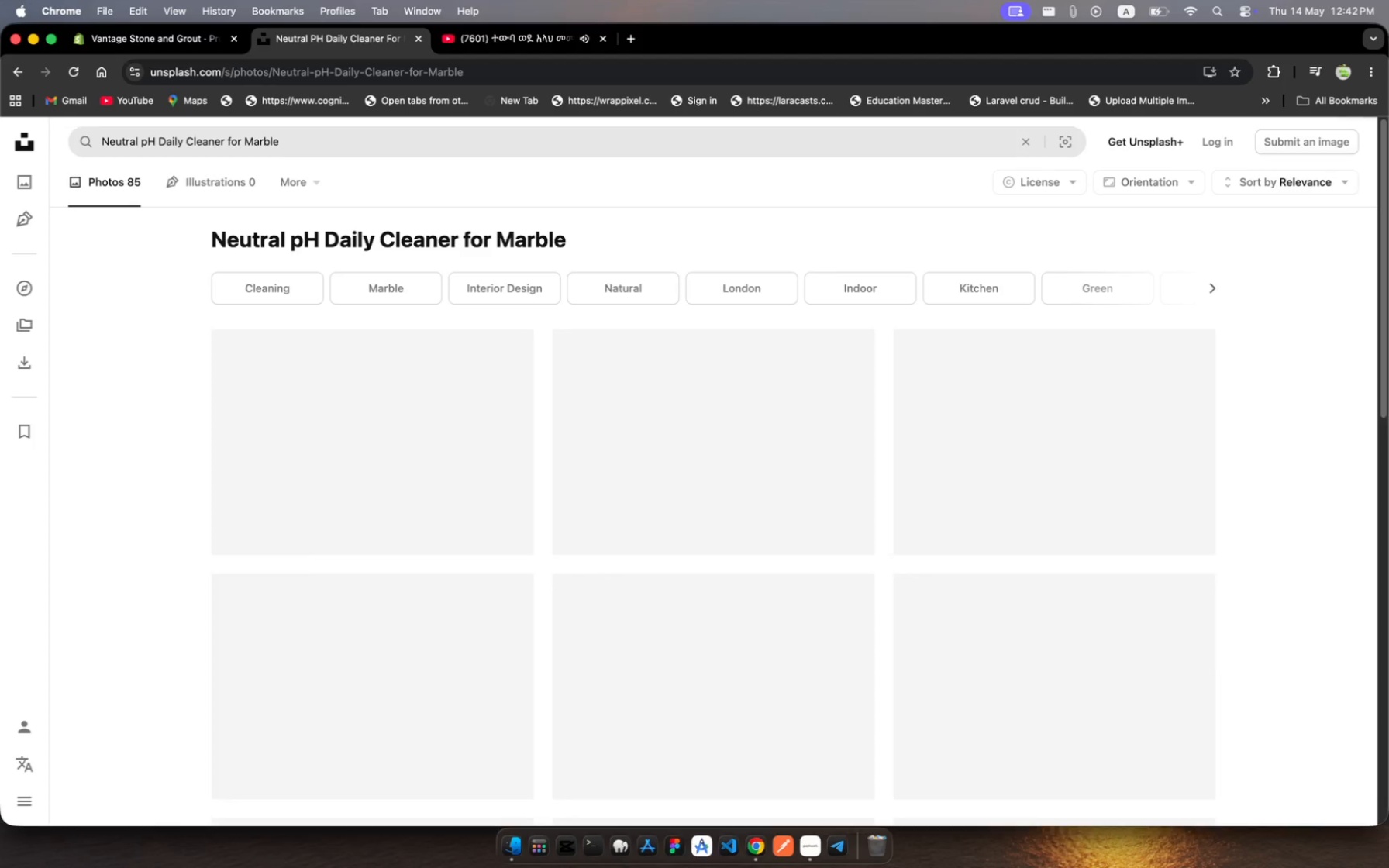 
scroll: coordinate [632, 541], scroll_direction: down, amount: 25.0
 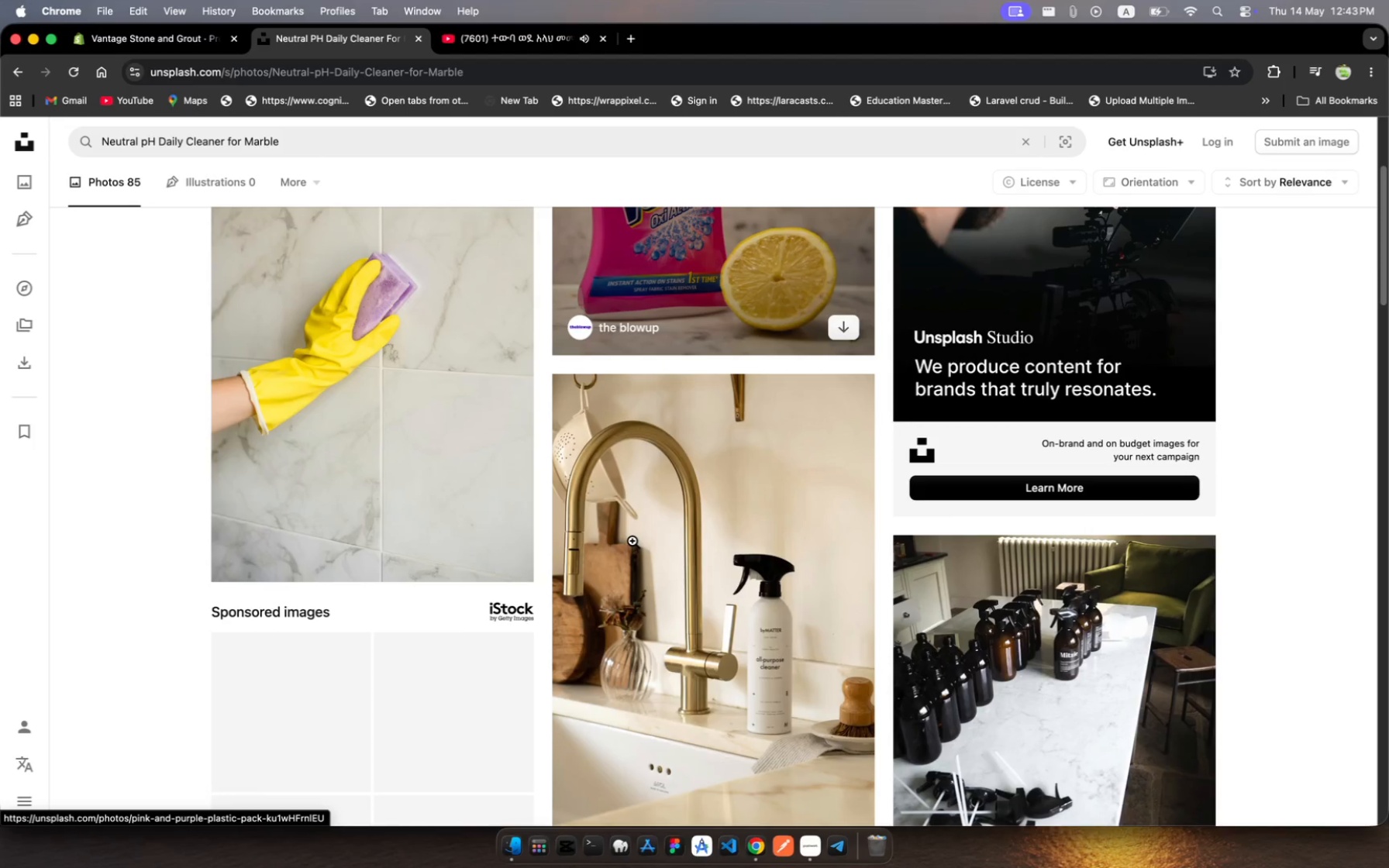 
scroll: coordinate [632, 541], scroll_direction: up, amount: 18.0
 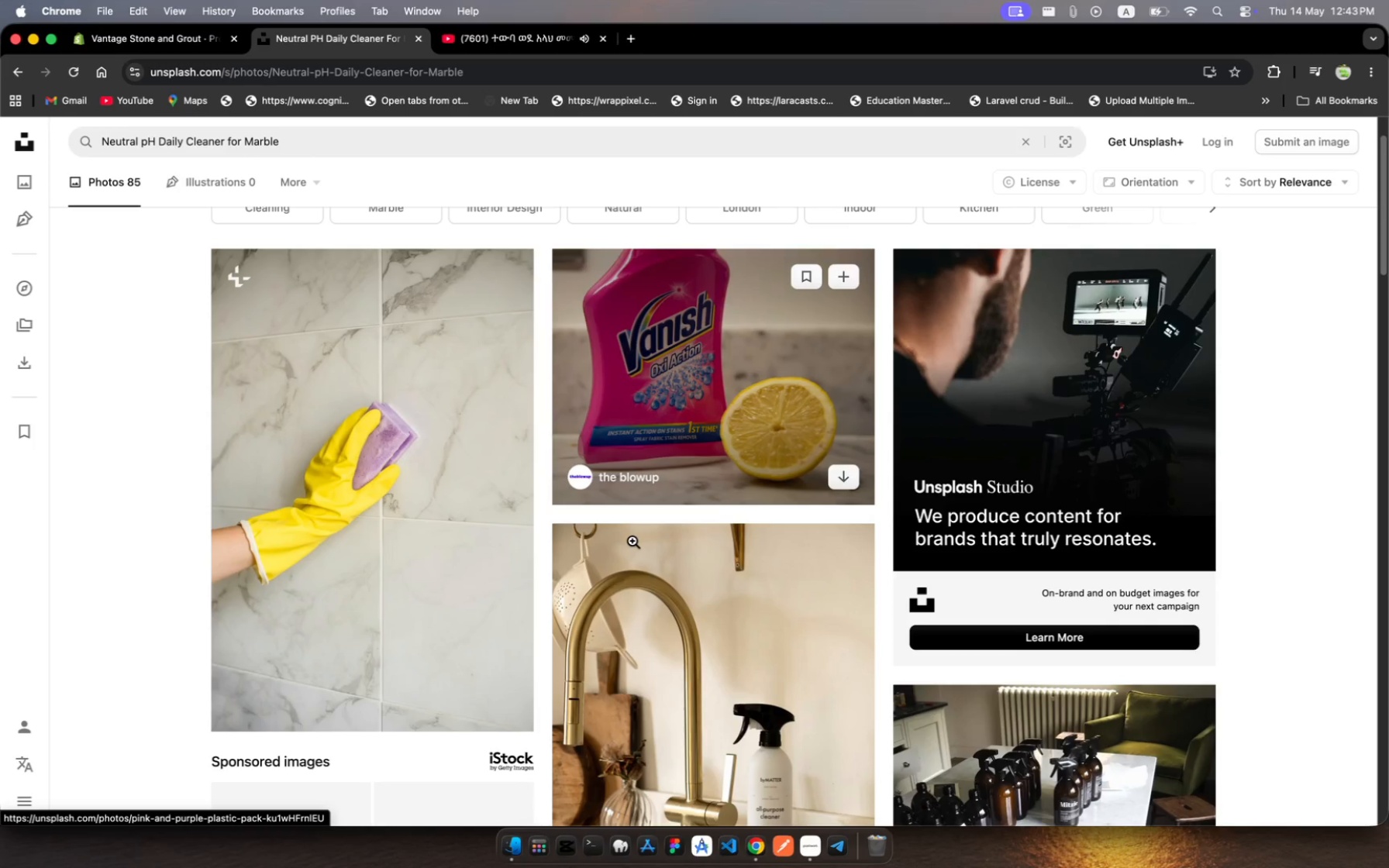 
scroll: coordinate [632, 541], scroll_direction: down, amount: 45.0
 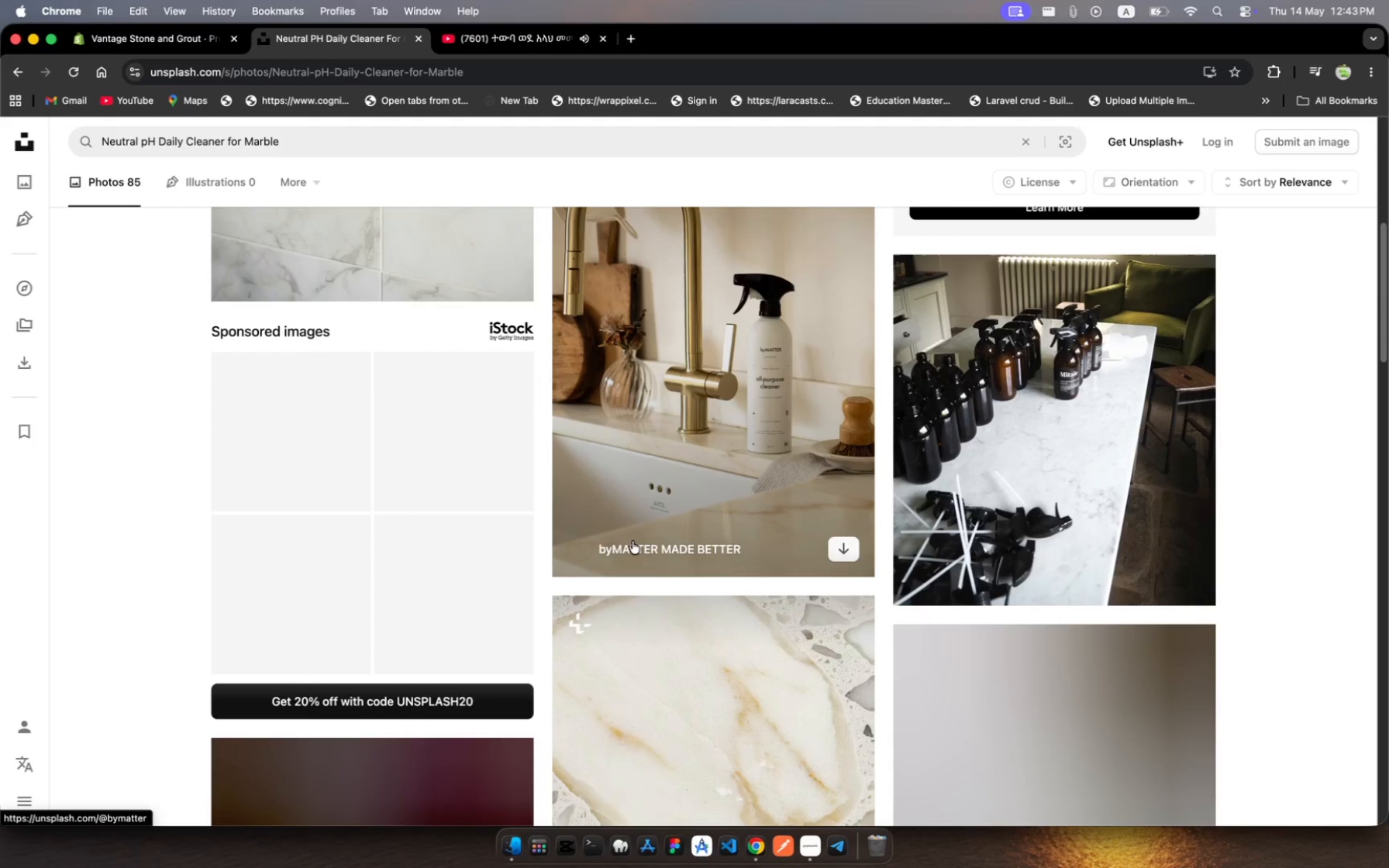 
left_click([639, 494])
 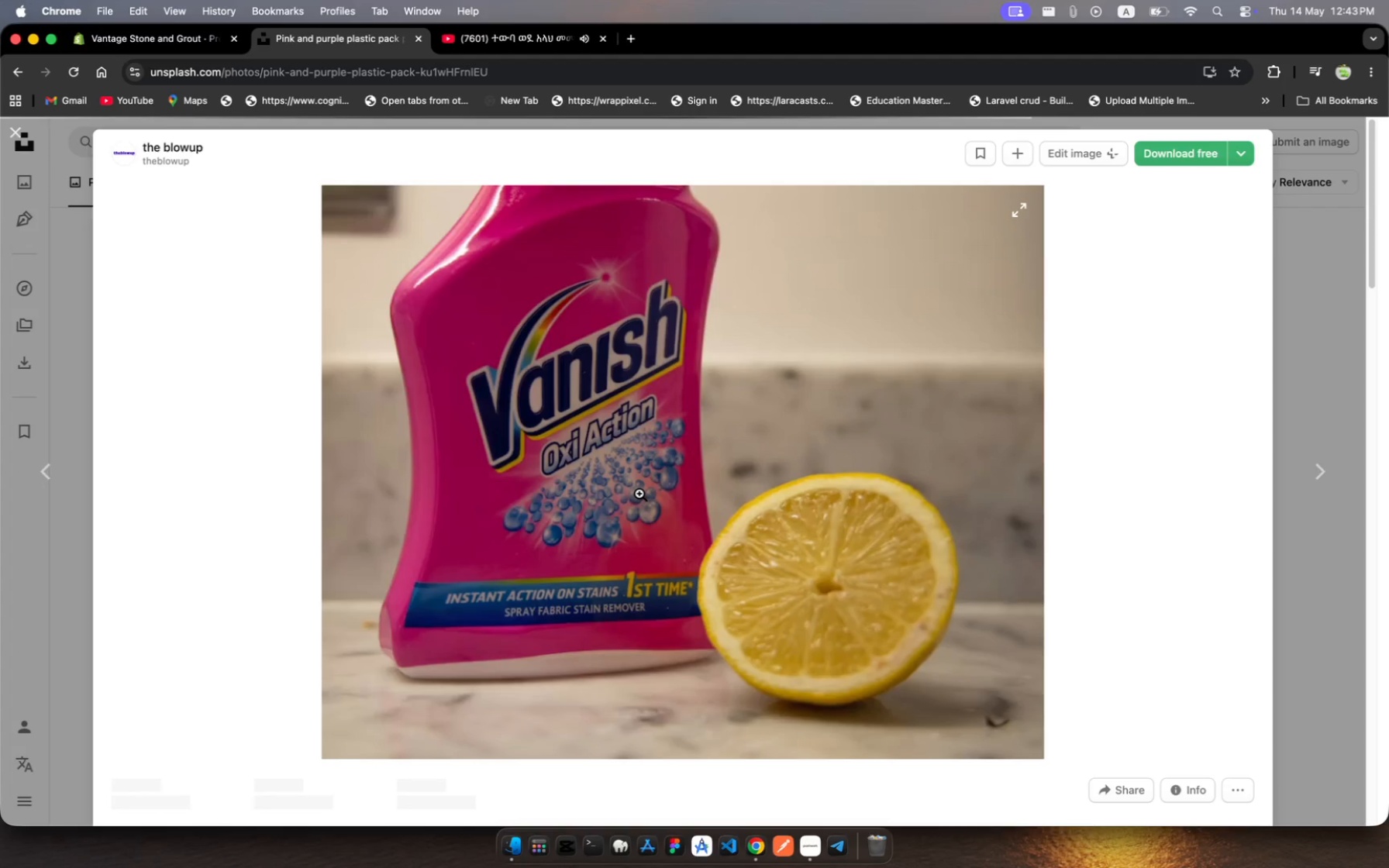 
scroll: coordinate [632, 541], scroll_direction: up, amount: 51.0
 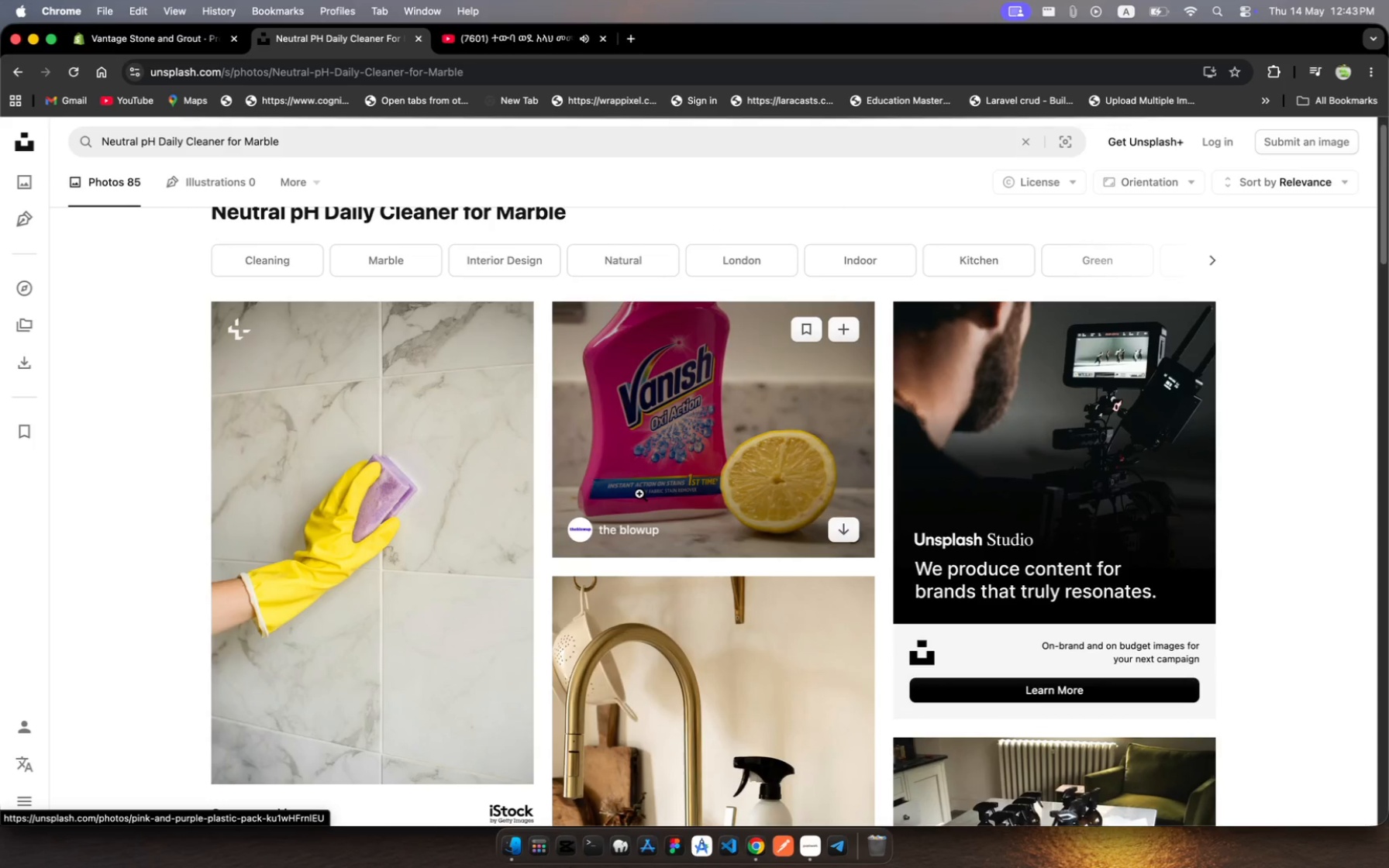 
right_click([639, 494])
 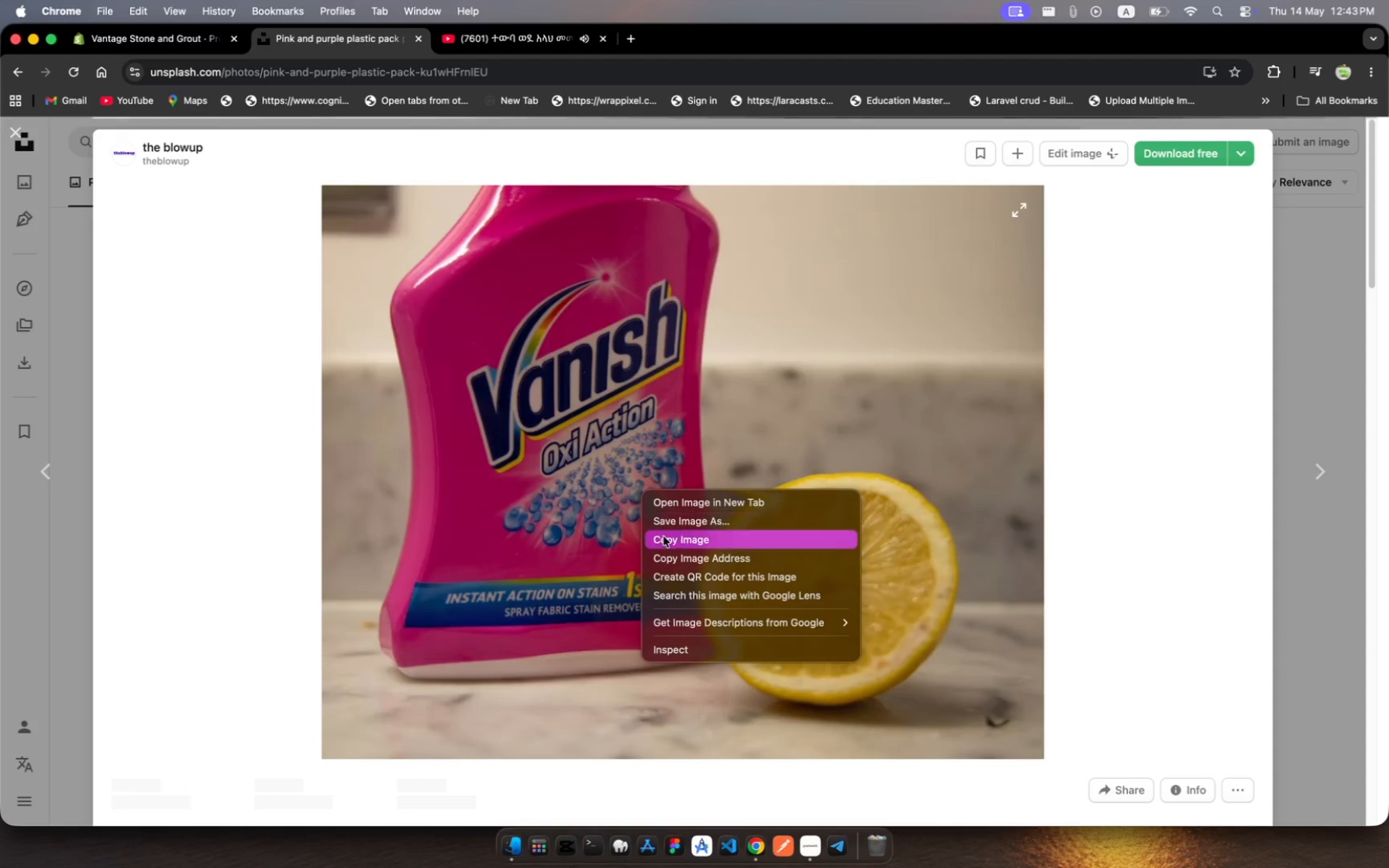 
left_click([677, 558])
 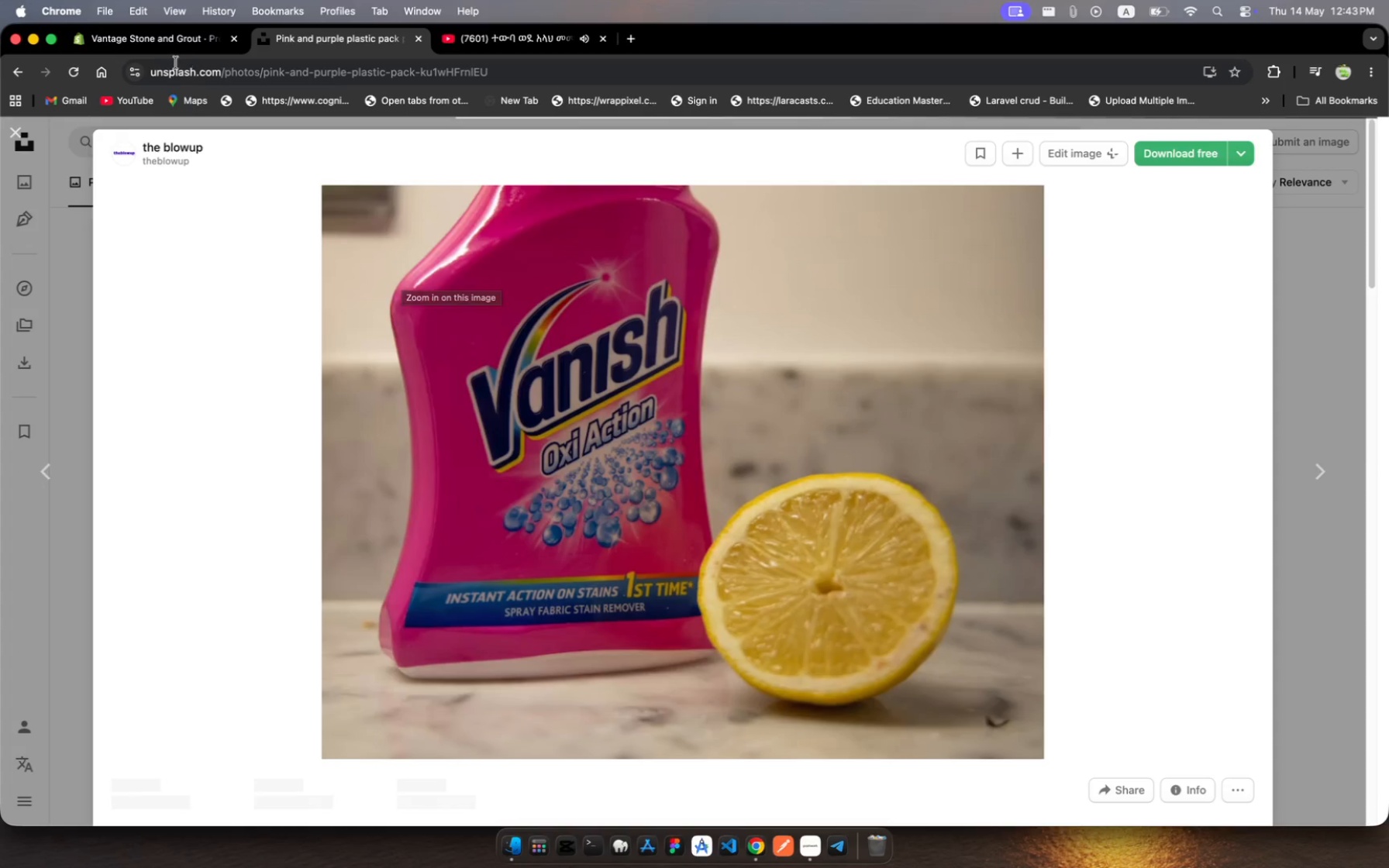 
left_click([157, 53])
 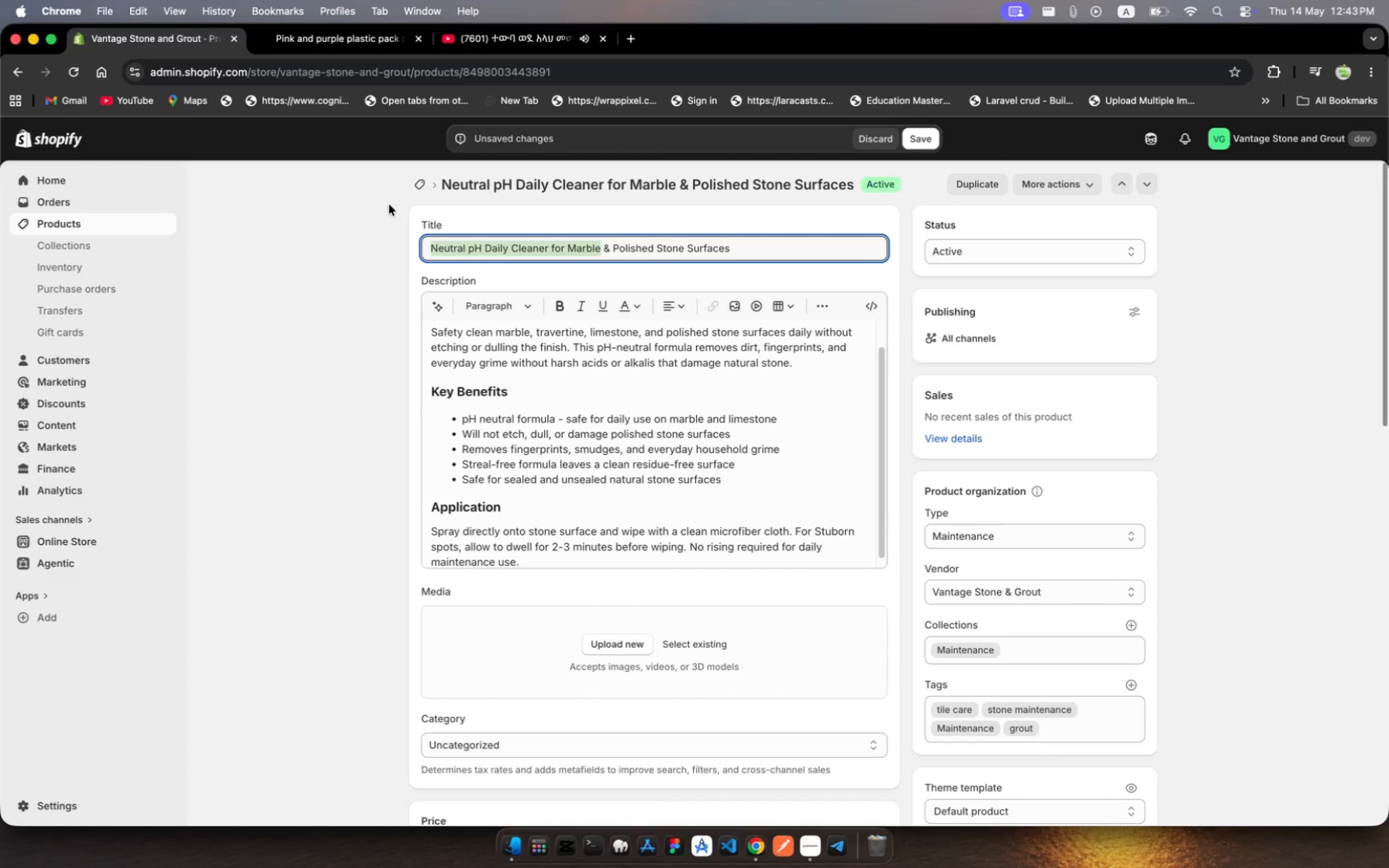 
wait(6.04)
 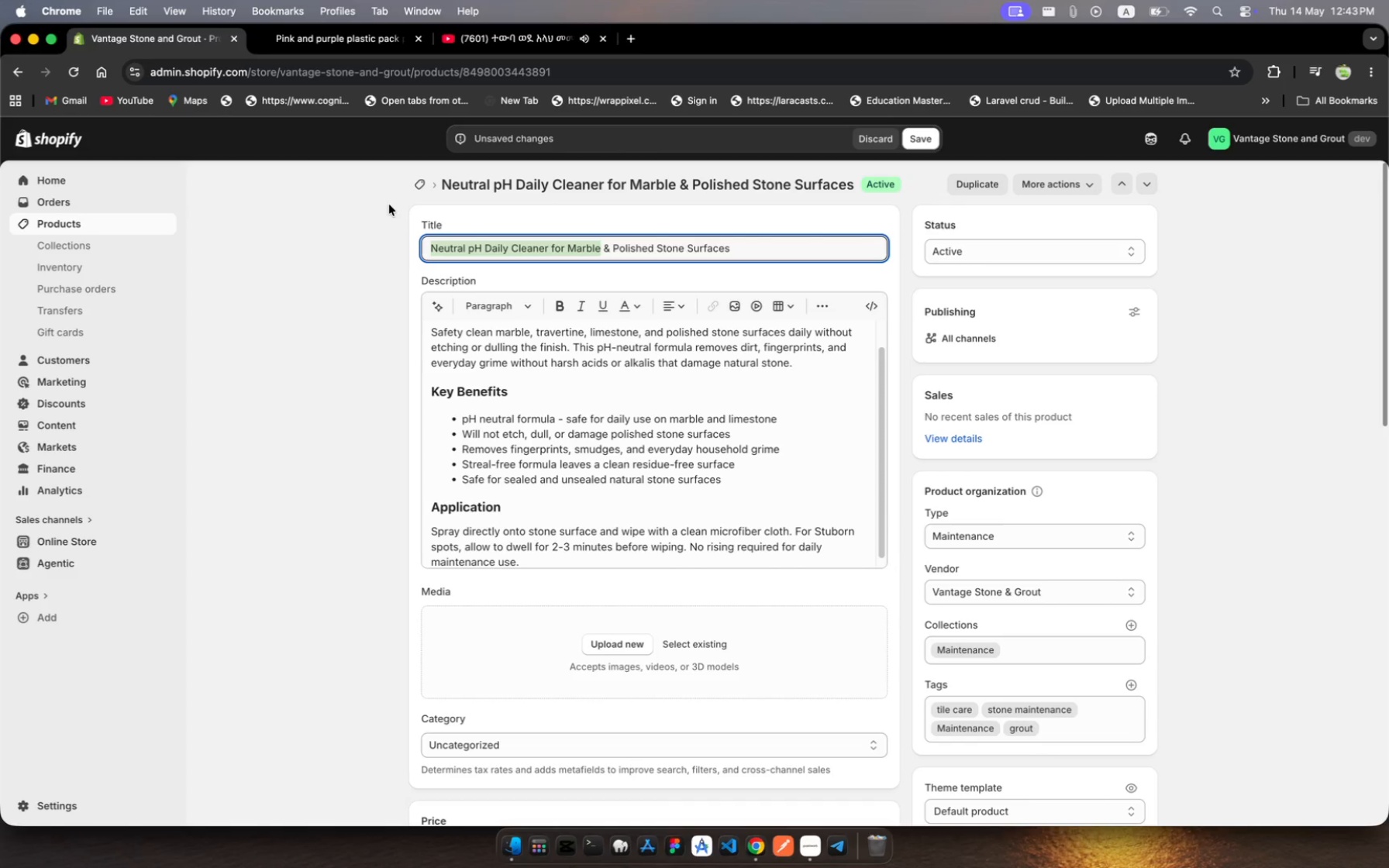 
scroll: coordinate [645, 570], scroll_direction: down, amount: 15.0
 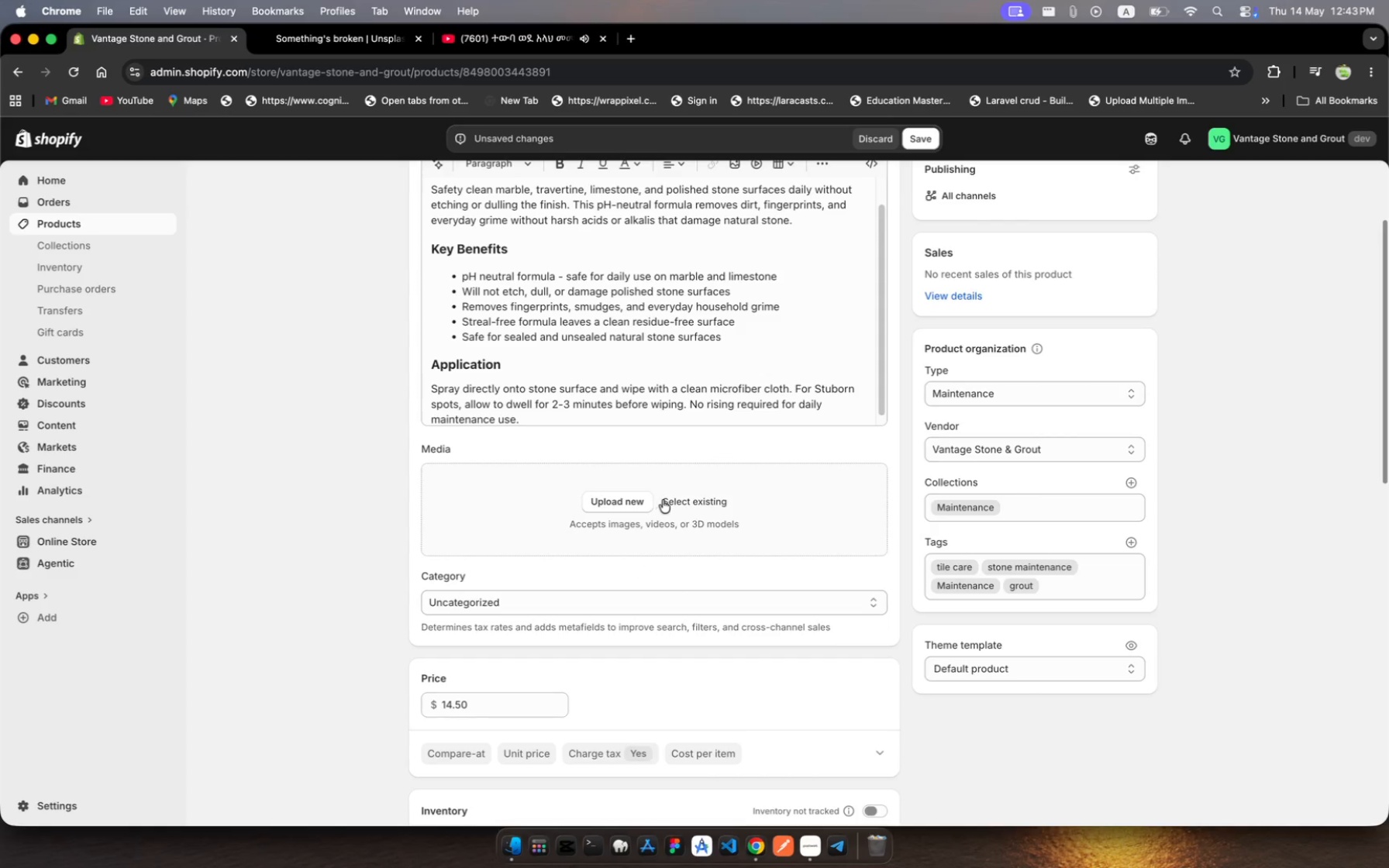 
left_click([683, 500])
 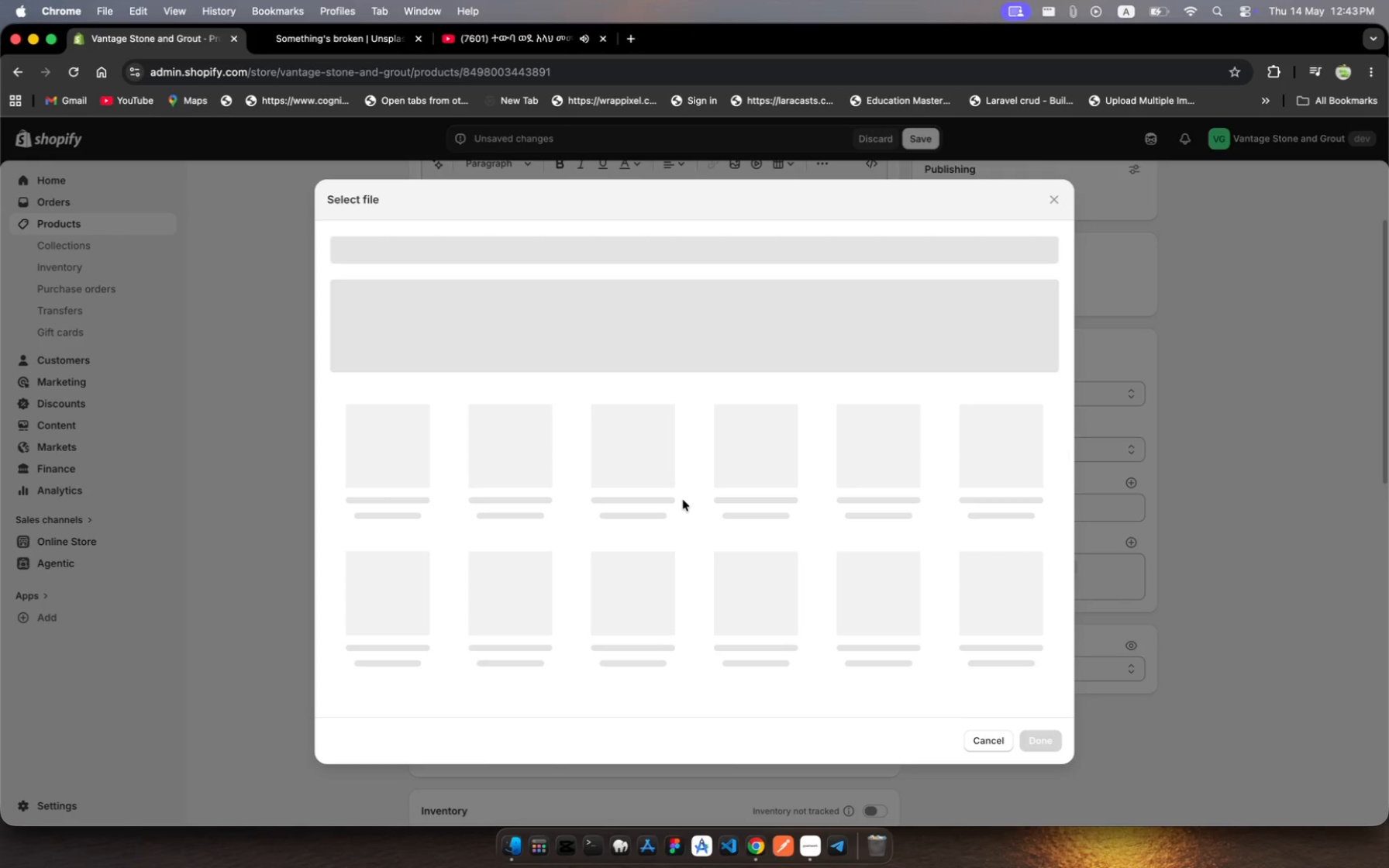 
wait(13.95)
 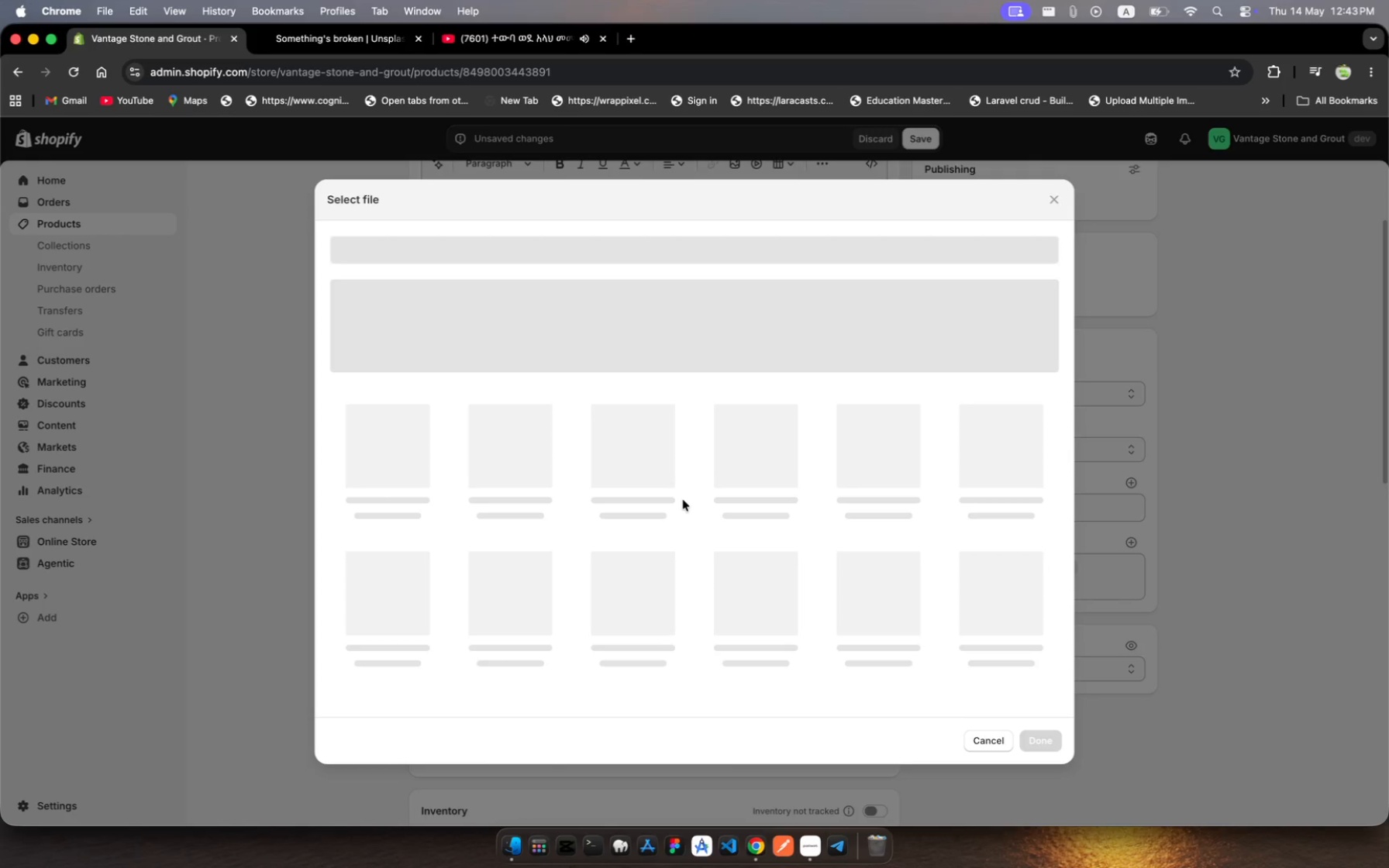 
left_click([811, 855])